 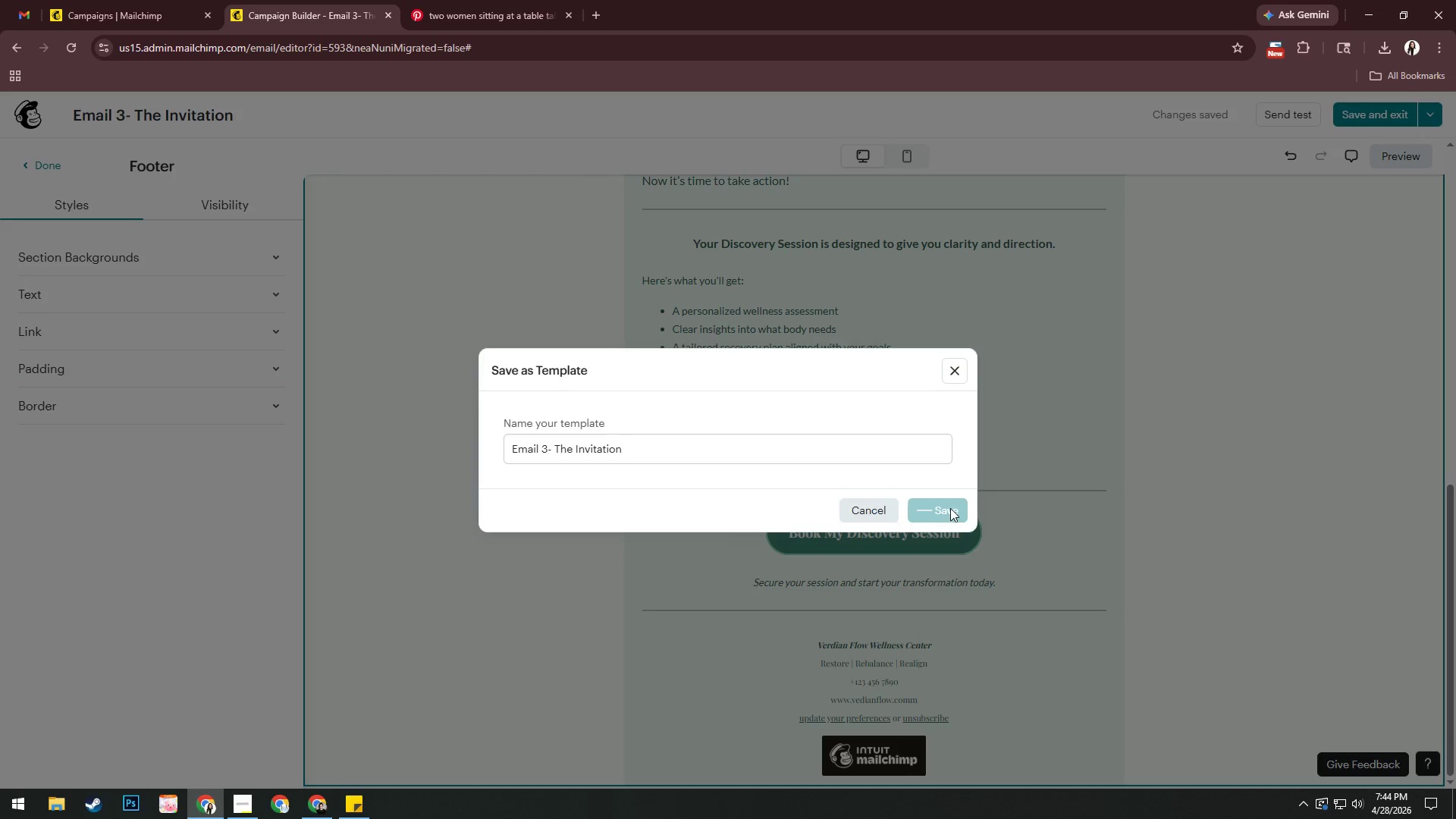 
left_click([946, 506])
 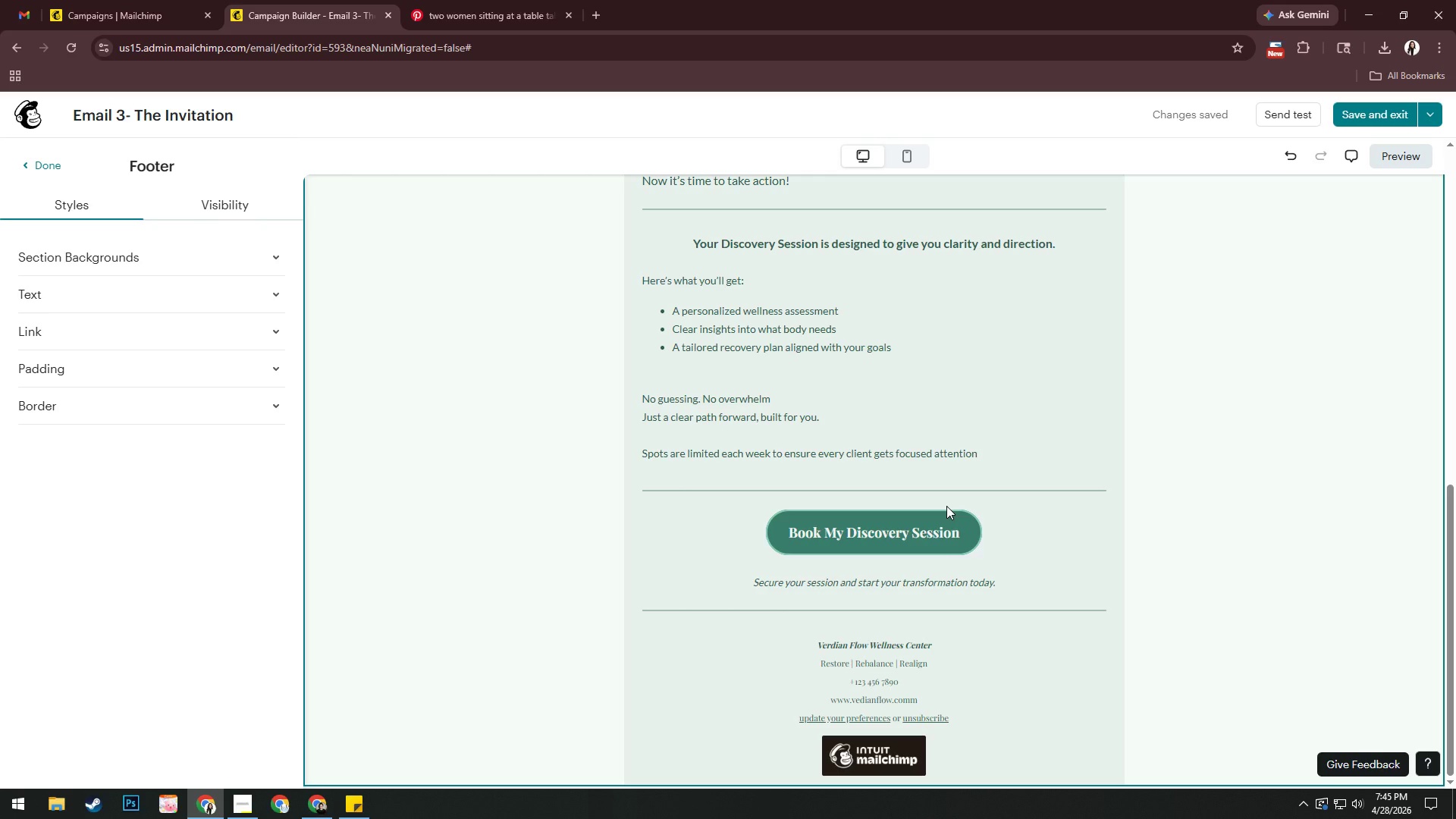 
wait(67.05)
 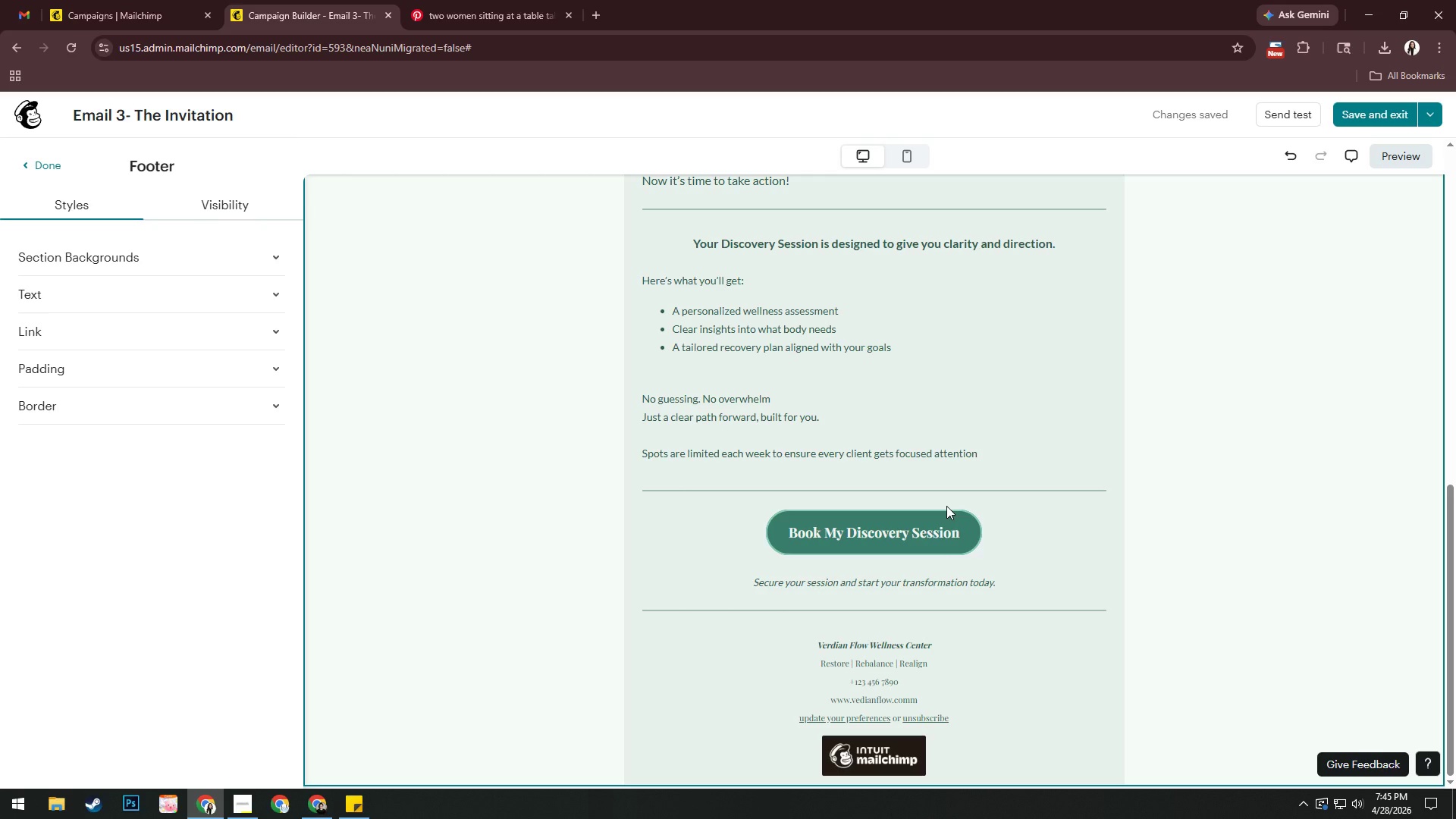 
scroll: coordinate [987, 488], scroll_direction: up, amount: 18.0
 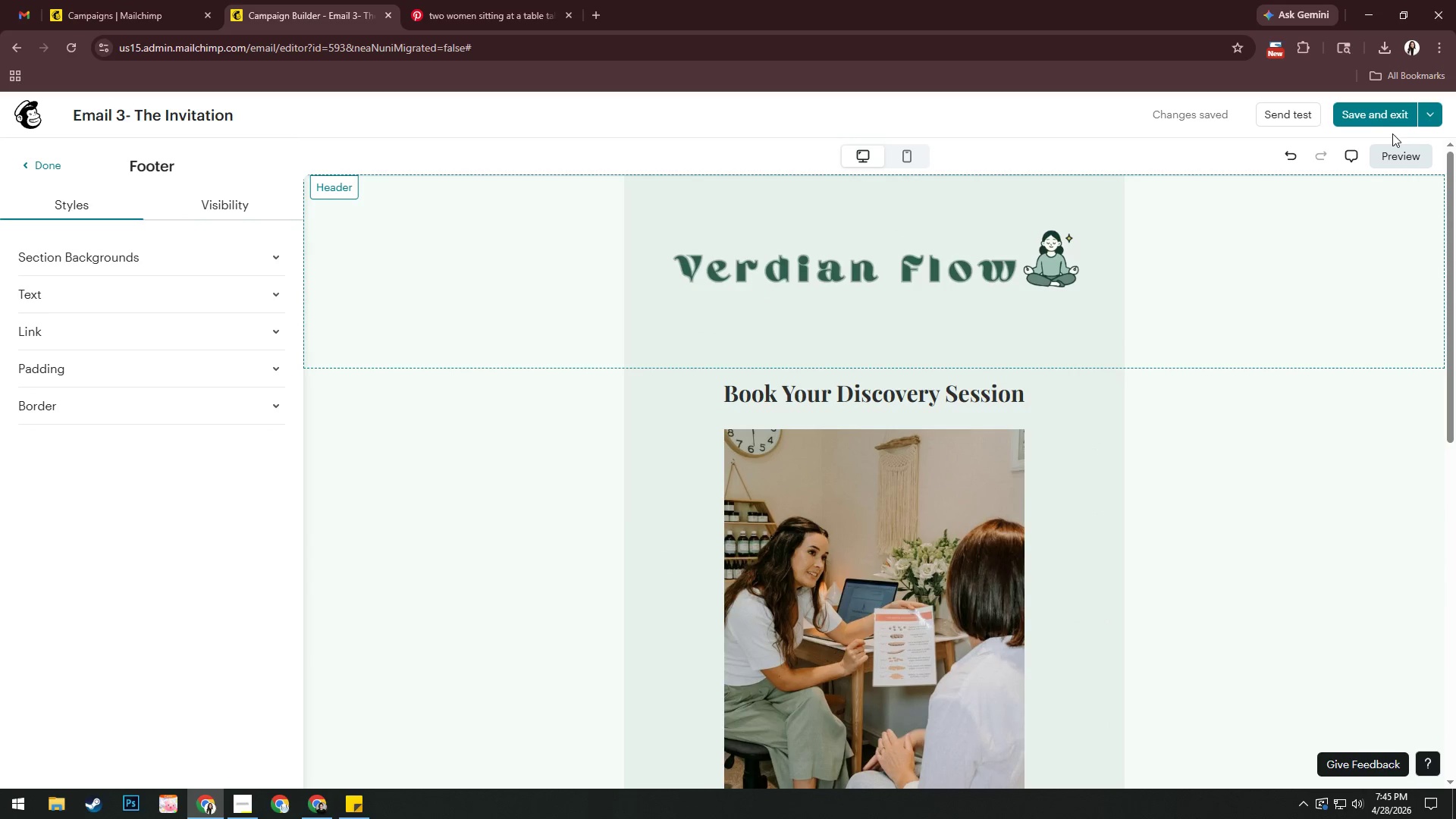 
left_click([1372, 115])
 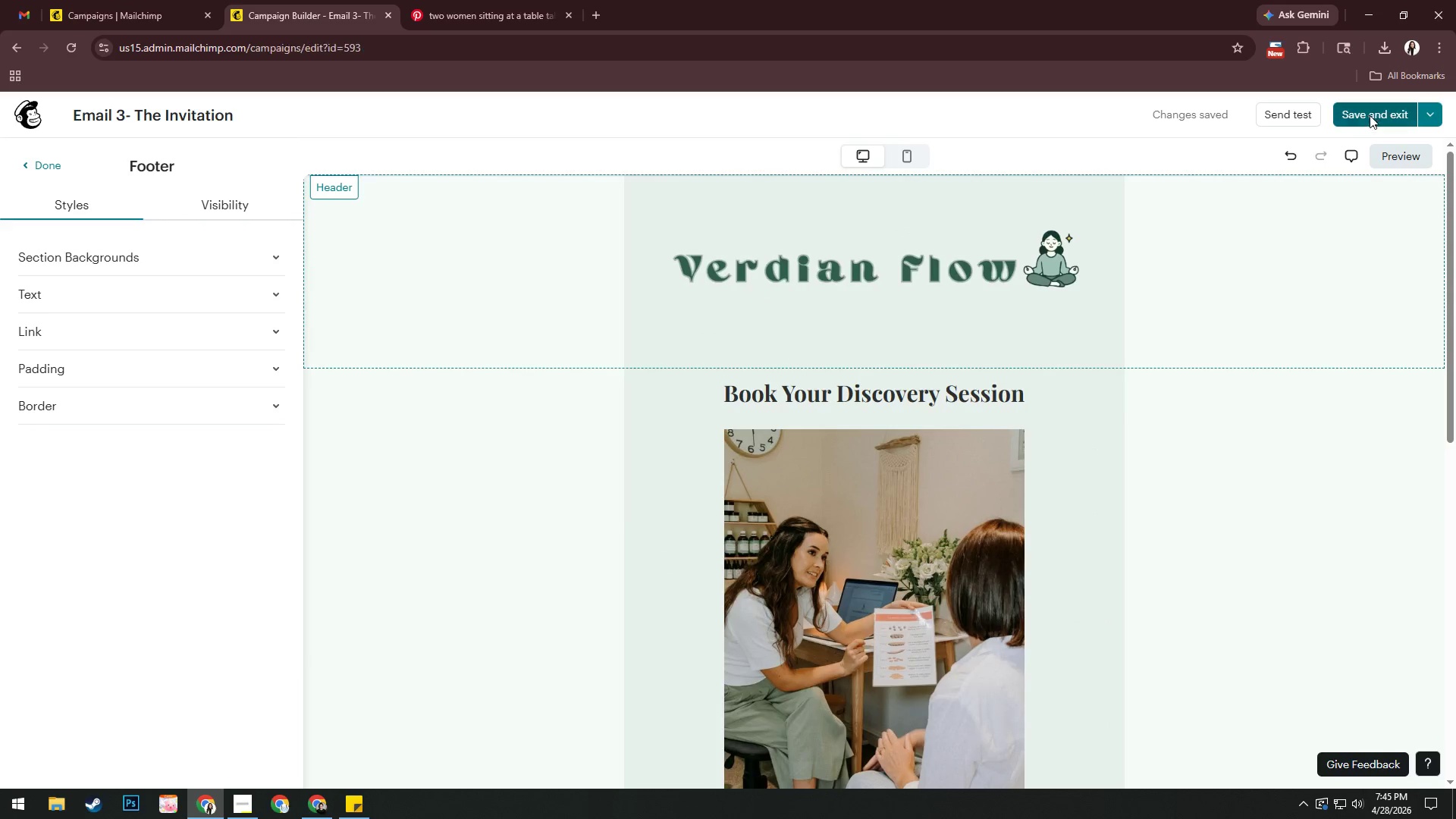 
mouse_move([1320, 99])
 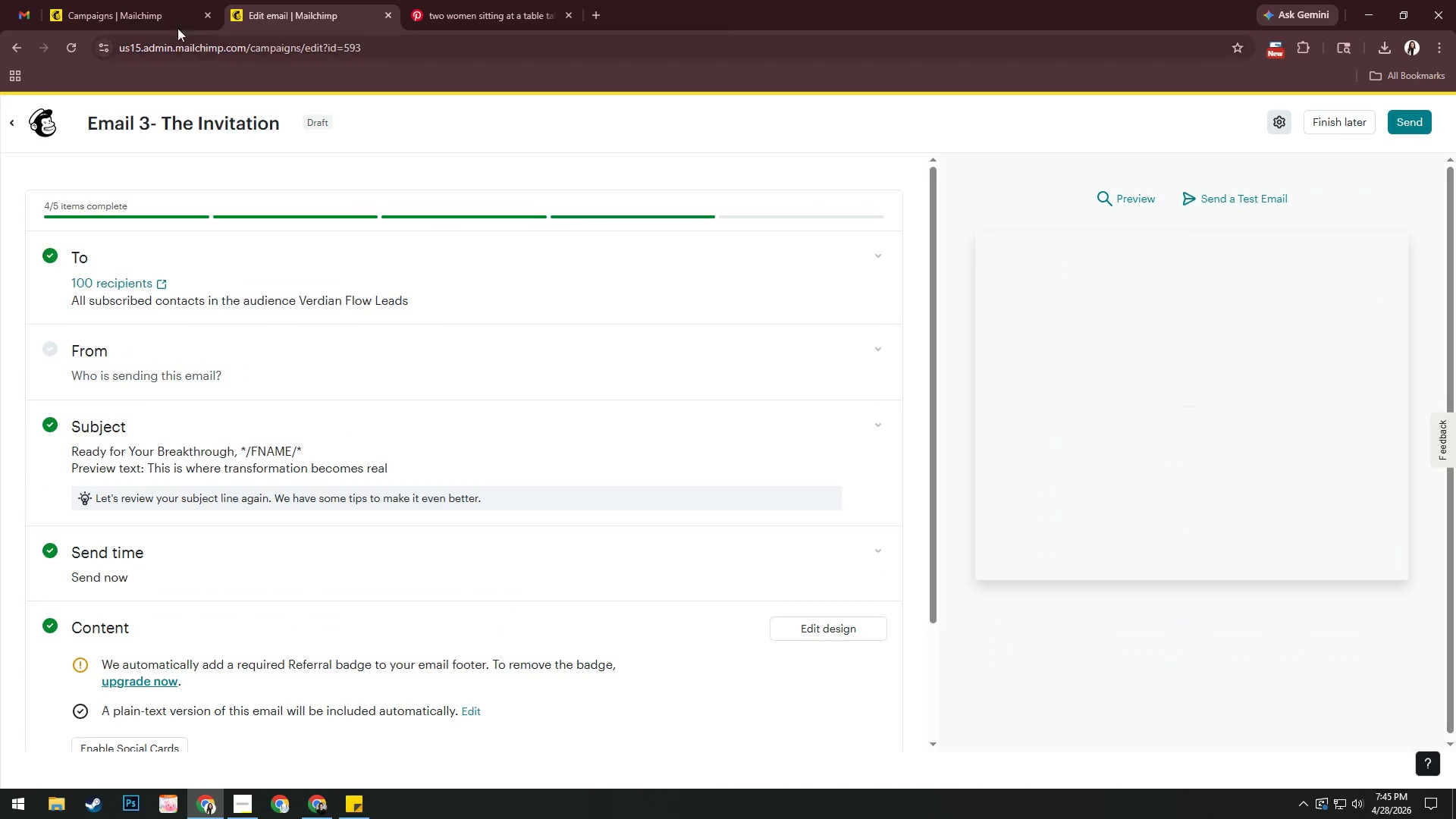 
left_click([153, 5])
 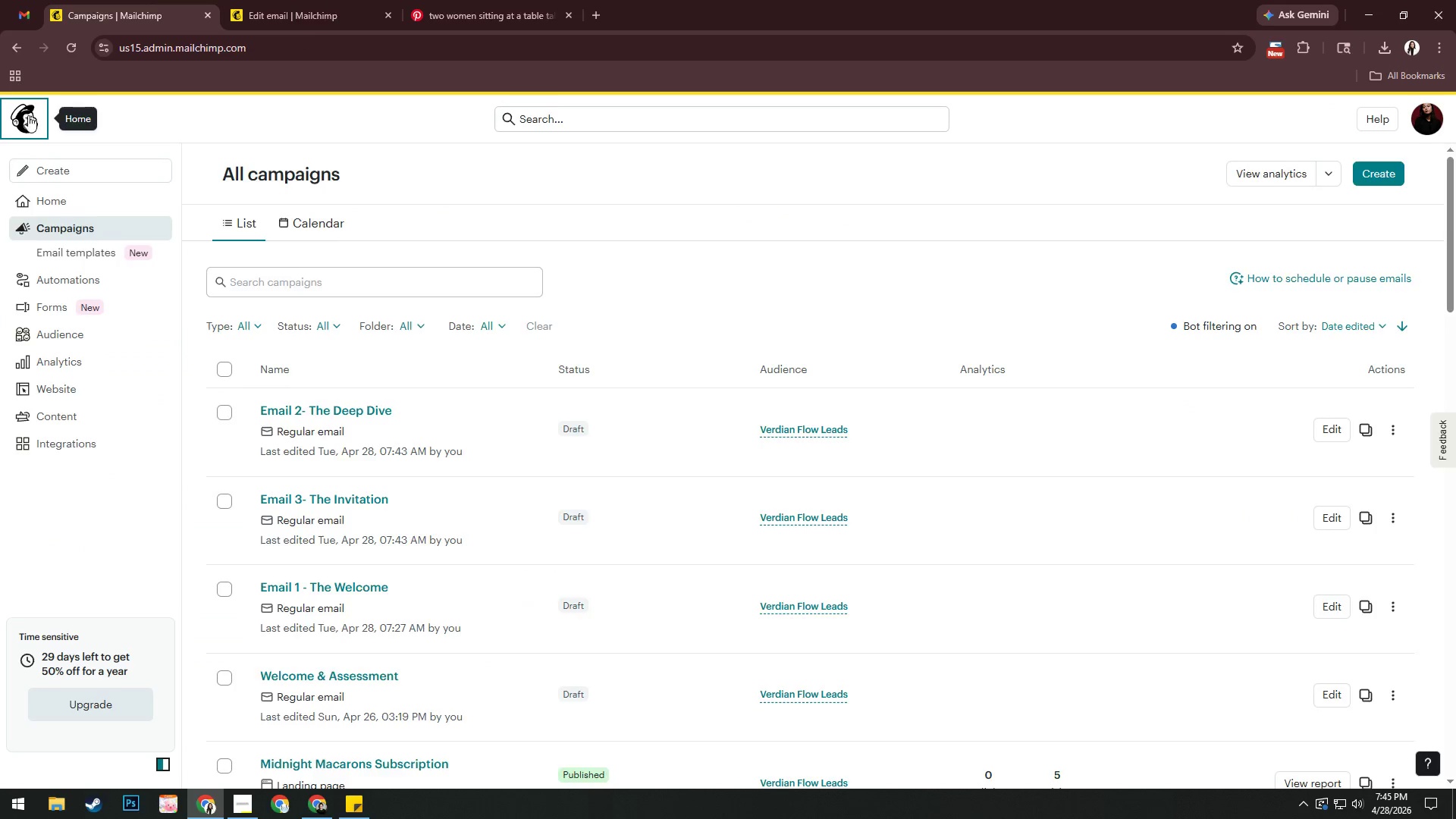 
double_click([329, 0])
 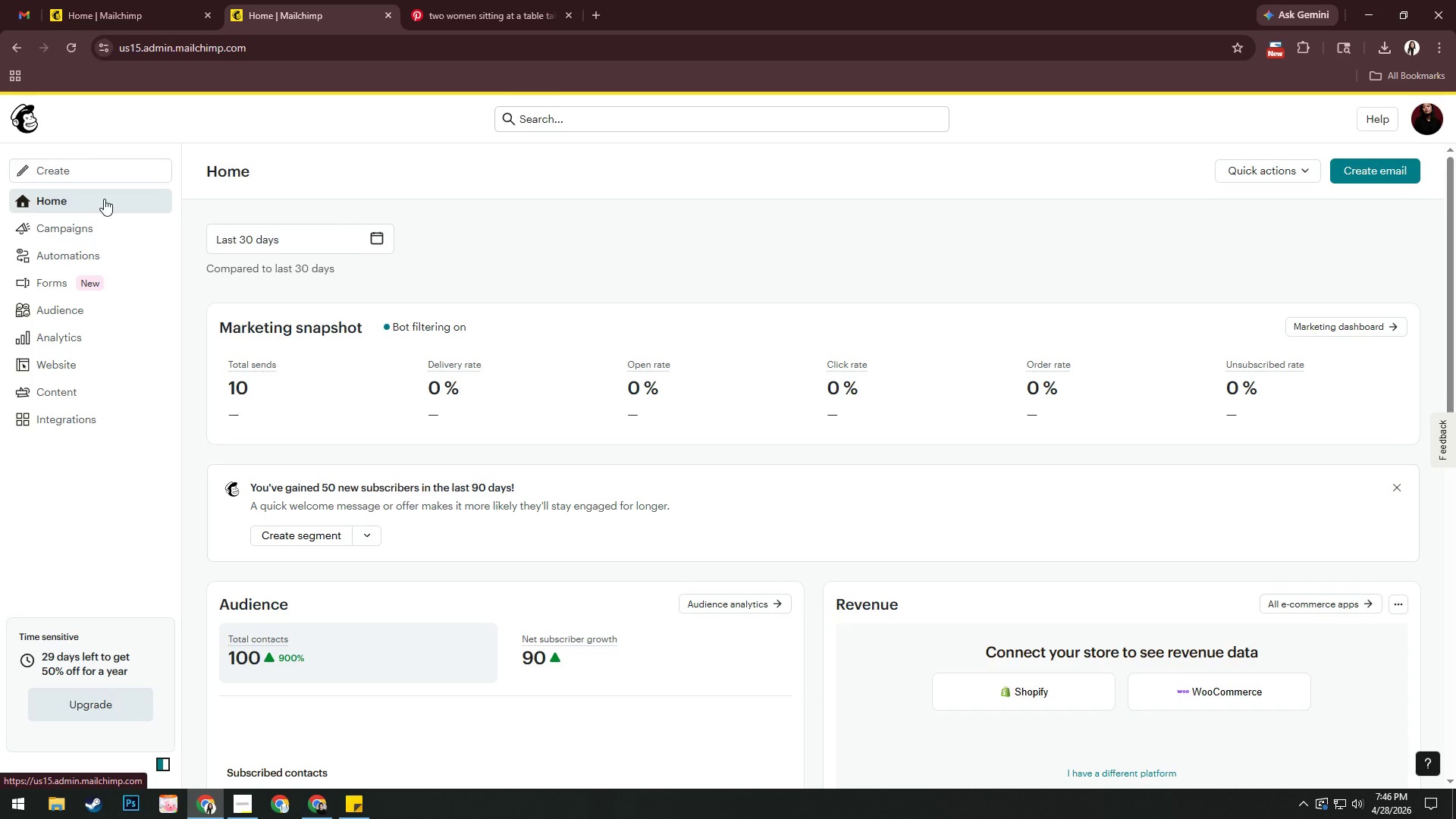 
wait(29.34)
 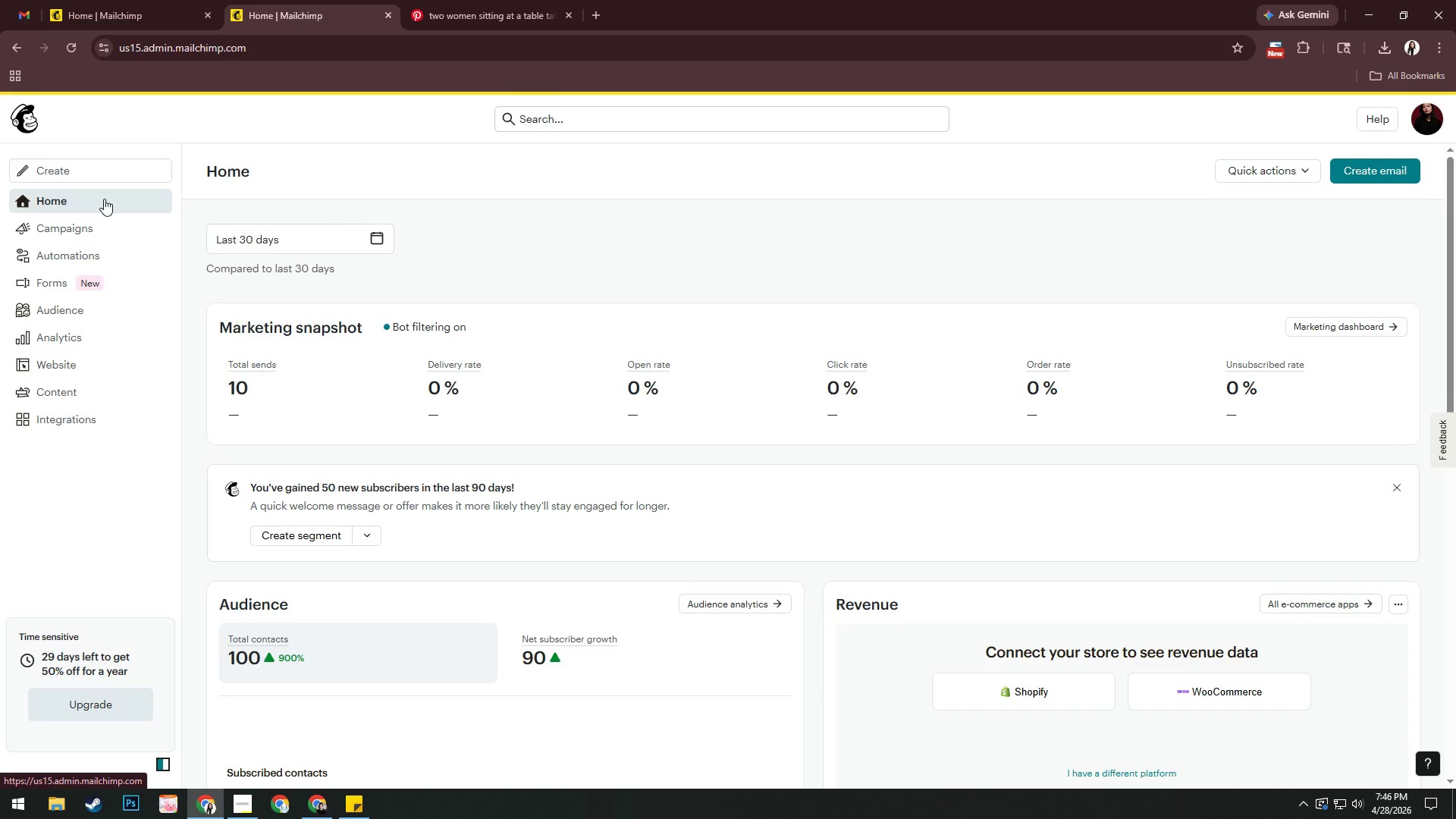 
left_click([173, 3])
 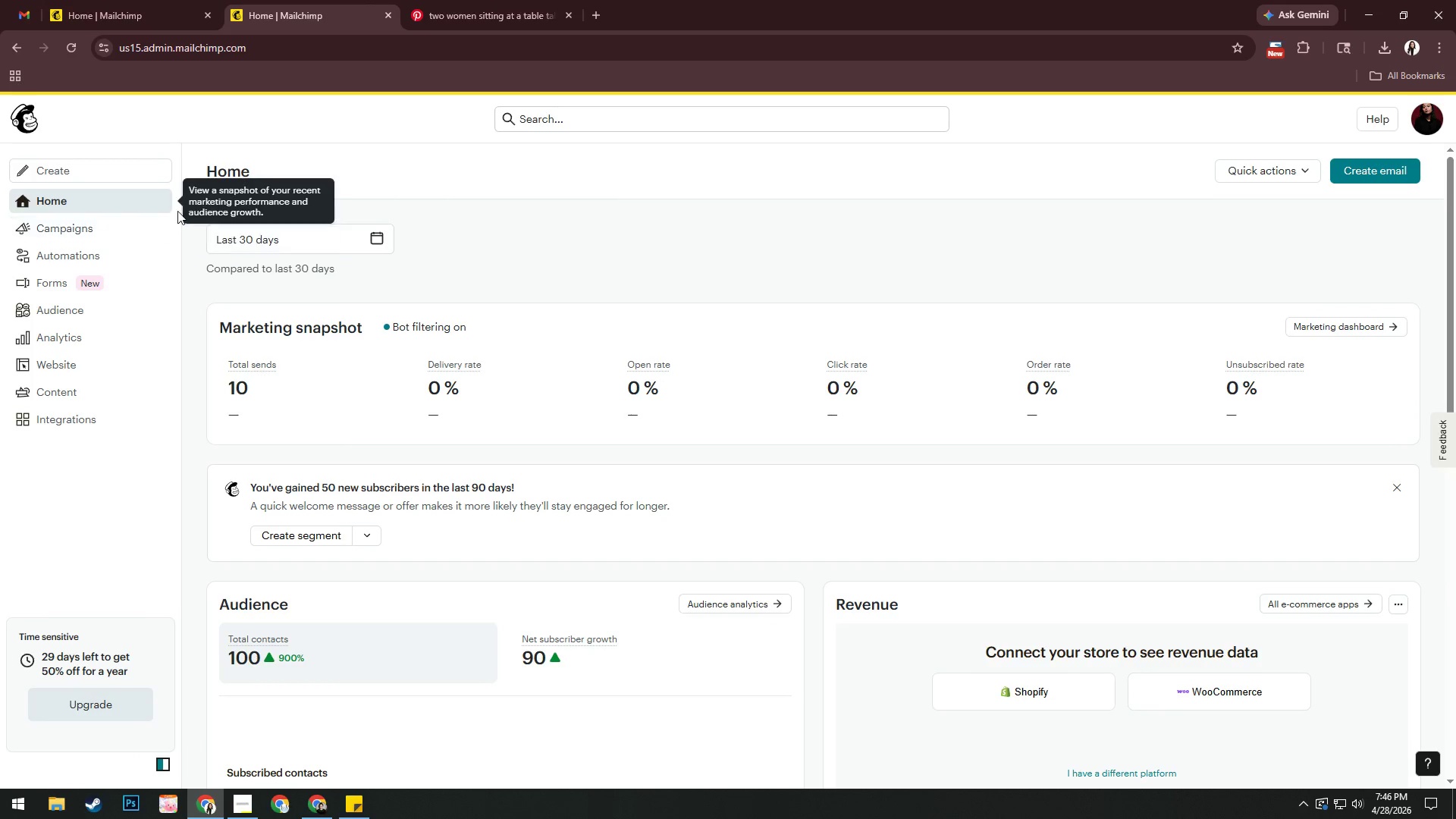 
left_click([120, 256])
 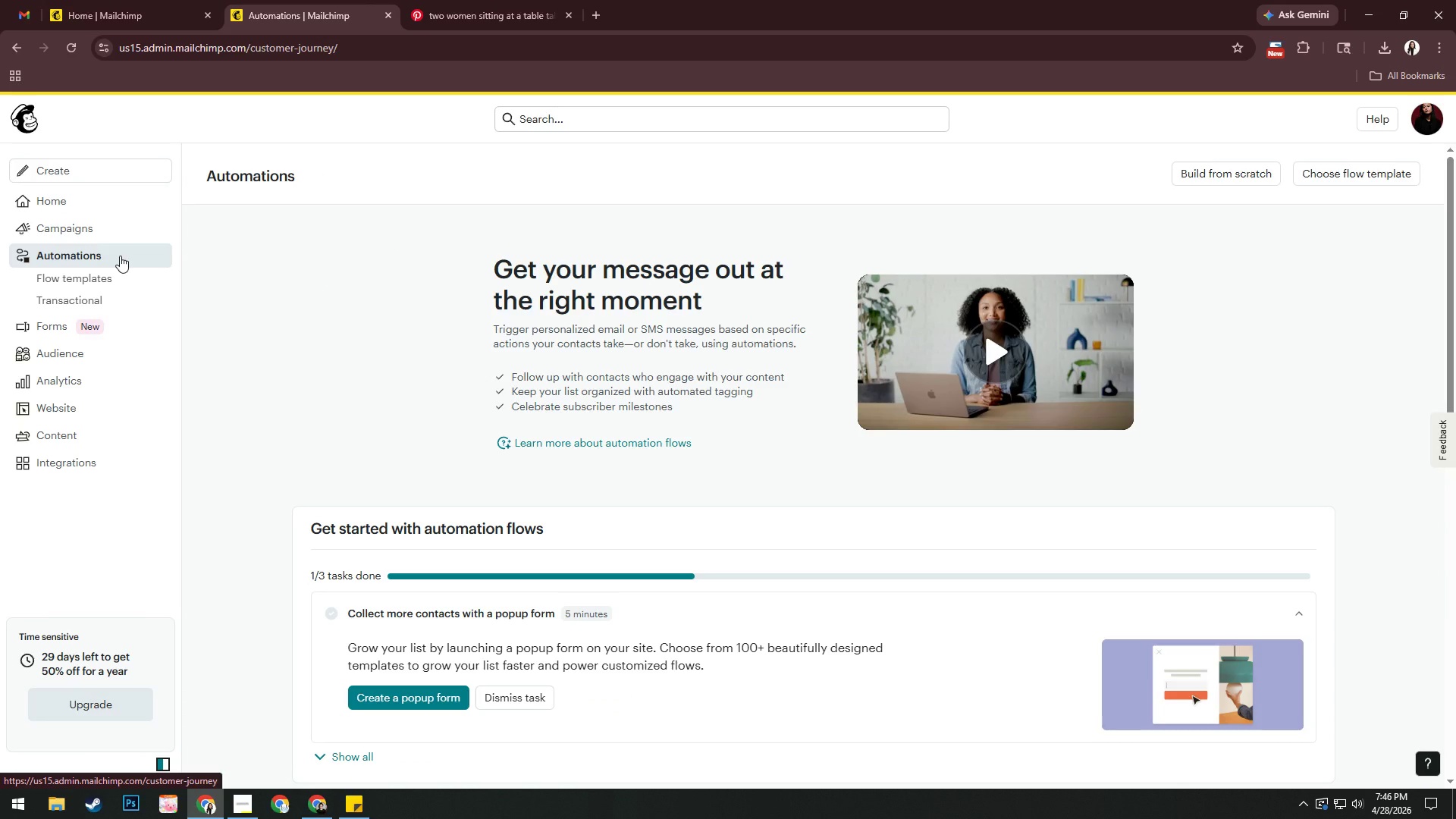 
wait(6.02)
 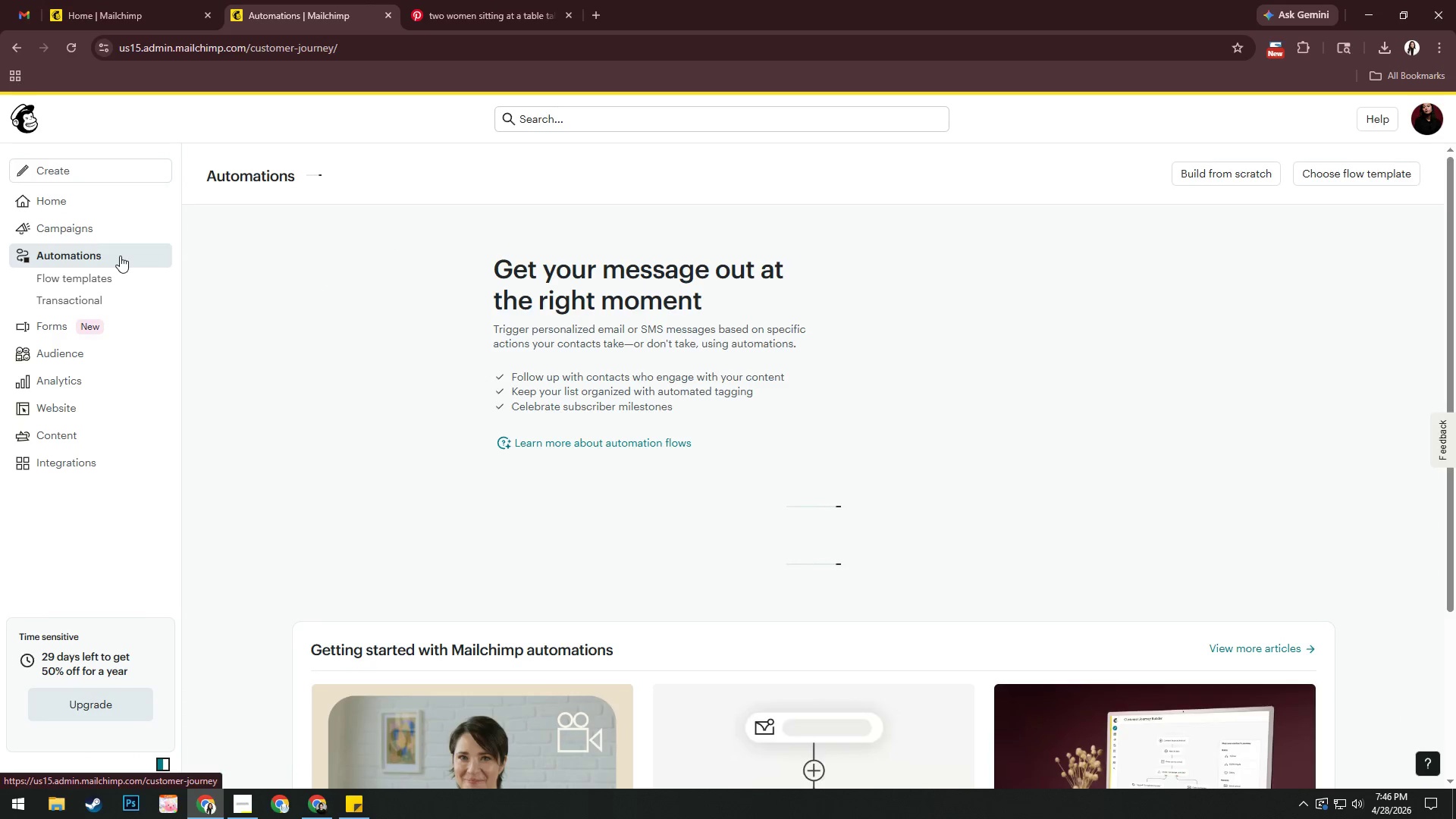 
left_click([1241, 170])
 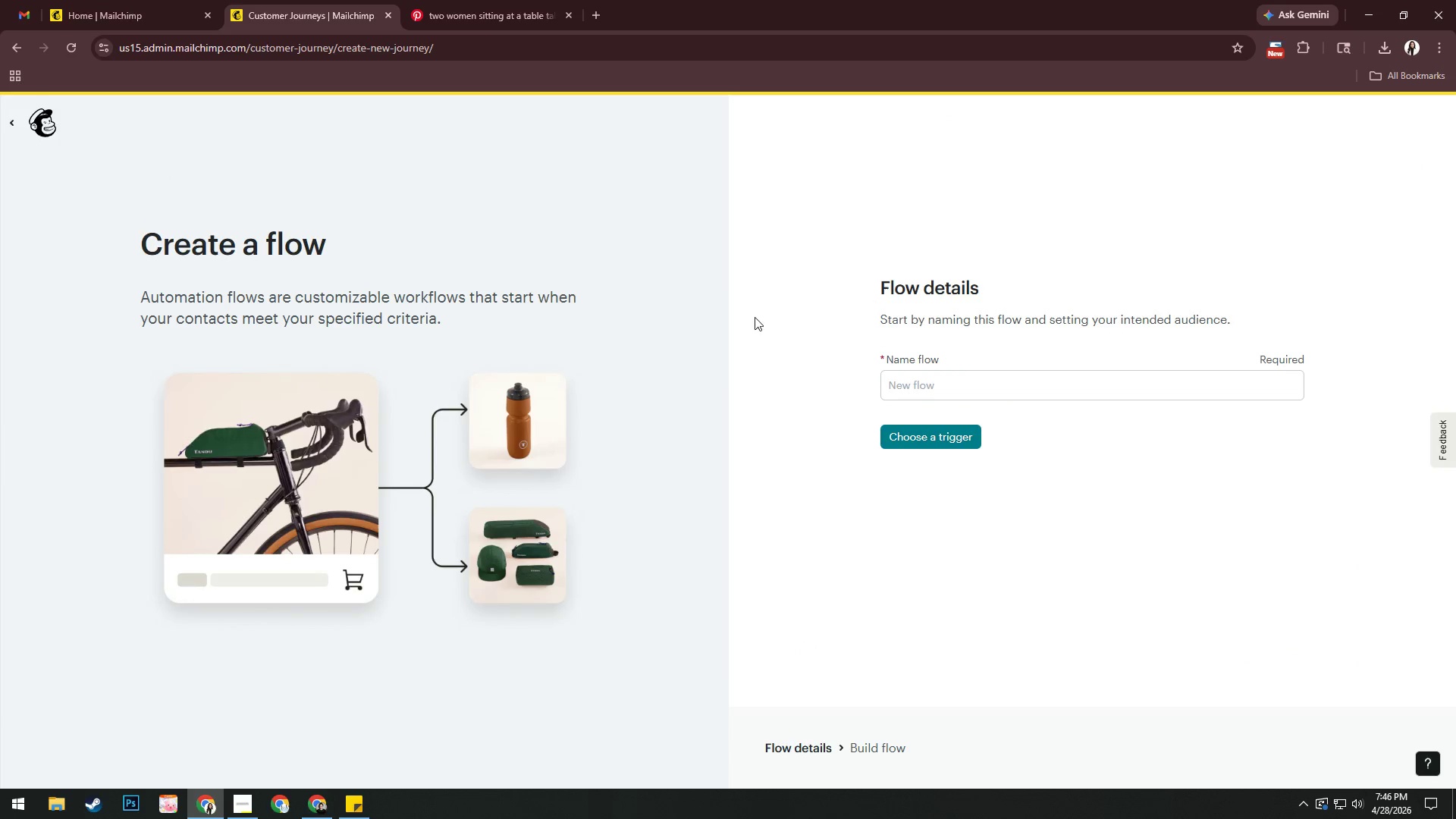 
left_click([1010, 384])
 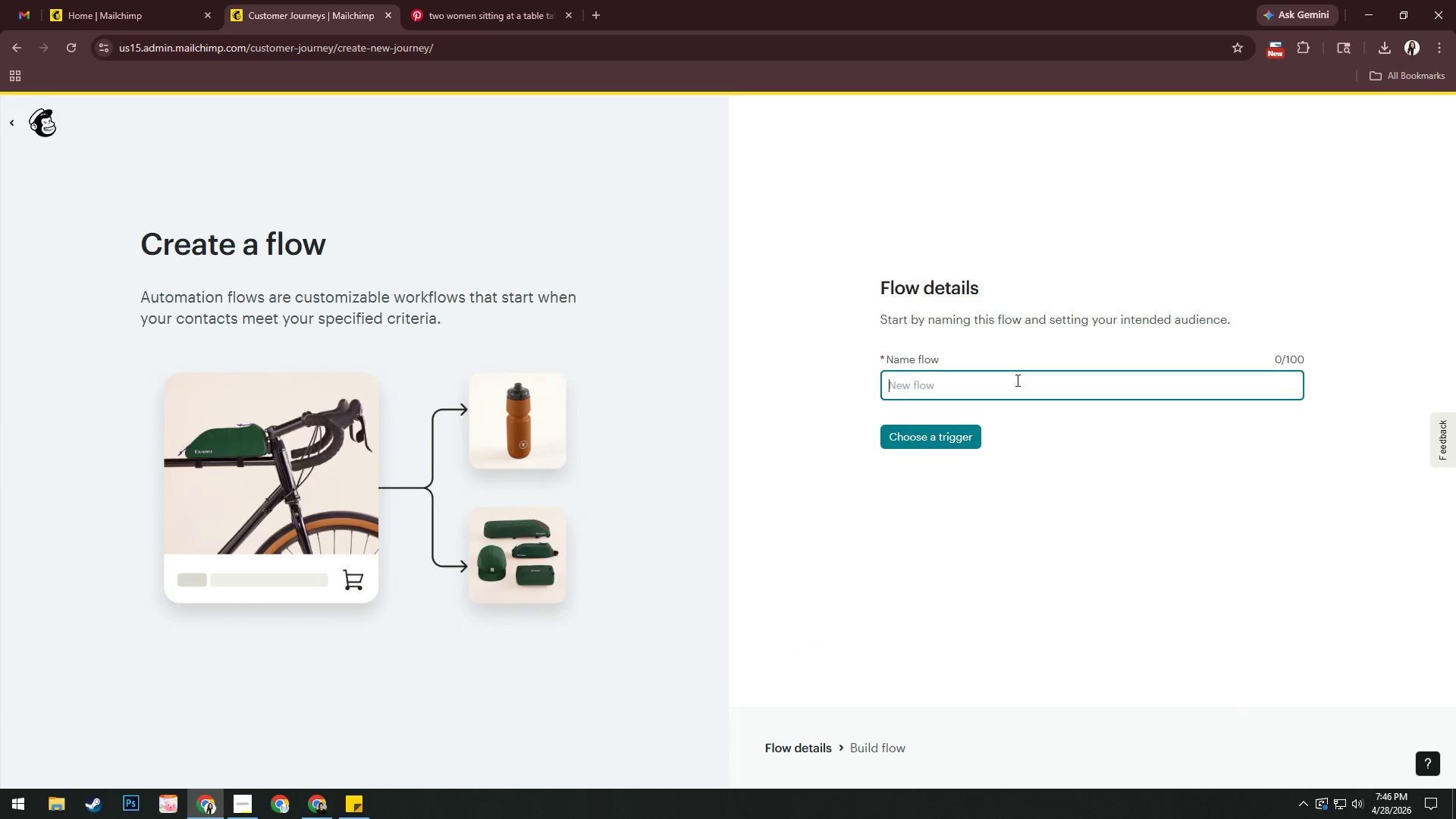 
type(Verdian Flow)
 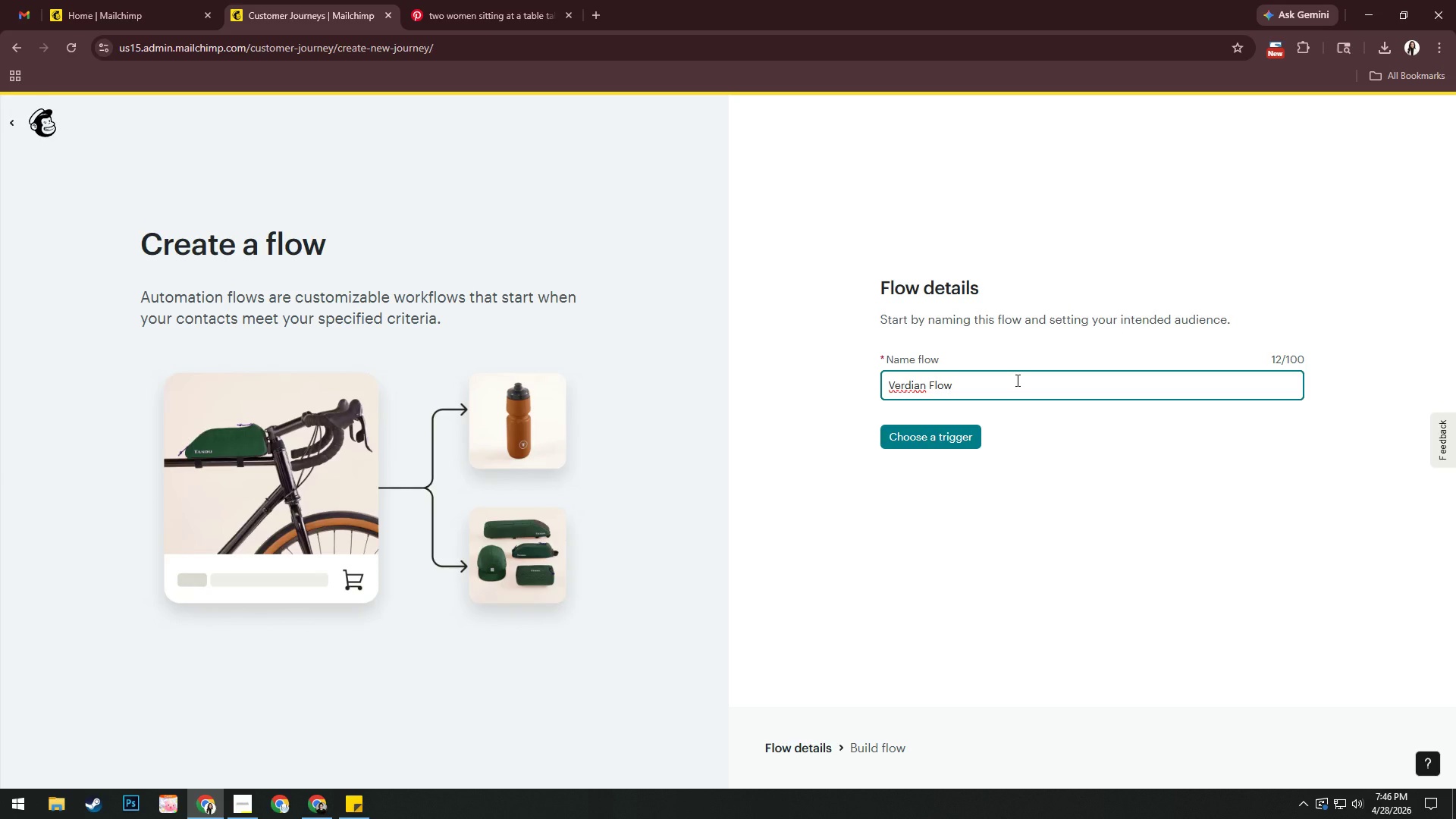 
wait(7.97)
 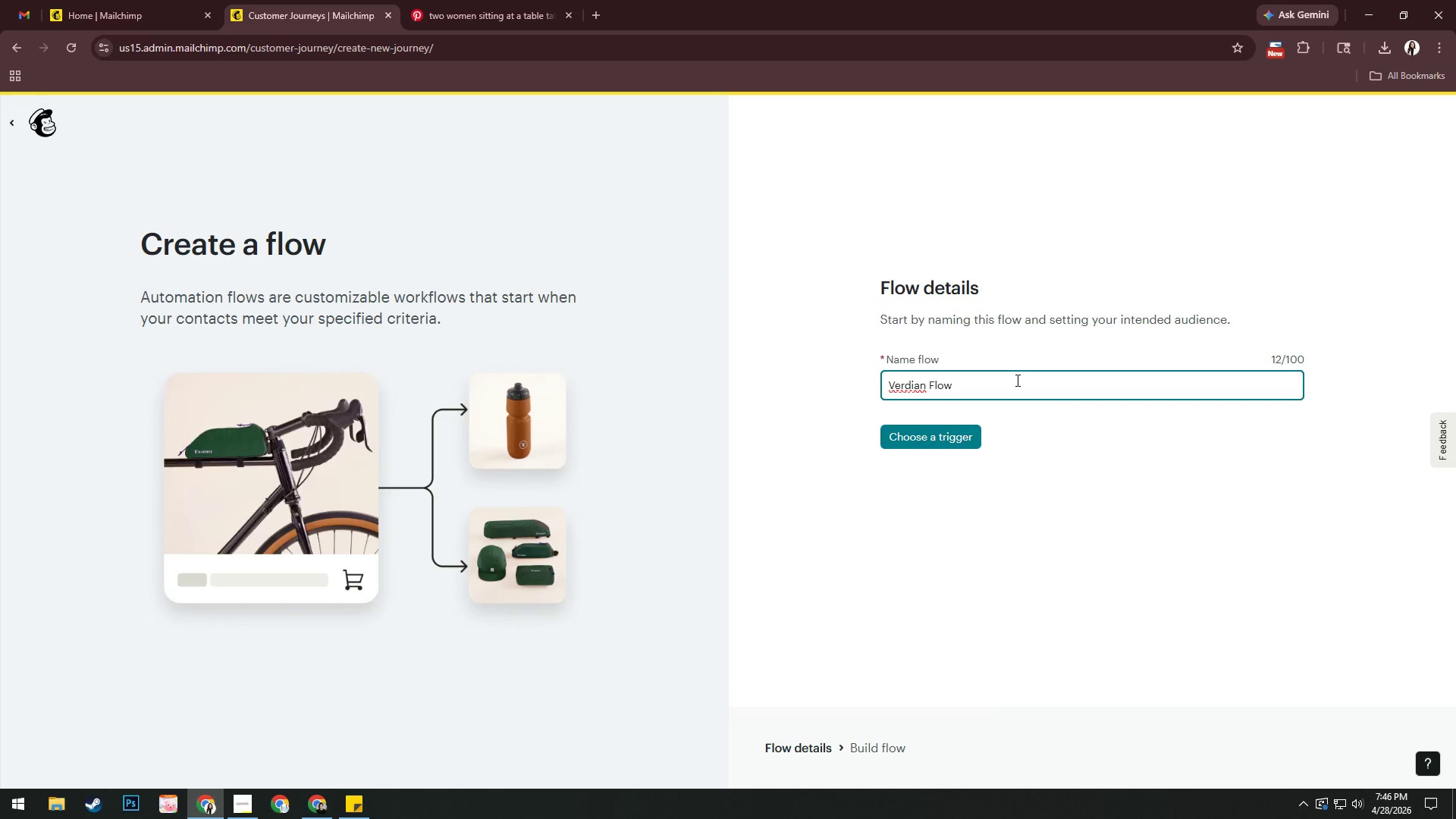 
left_click([955, 438])
 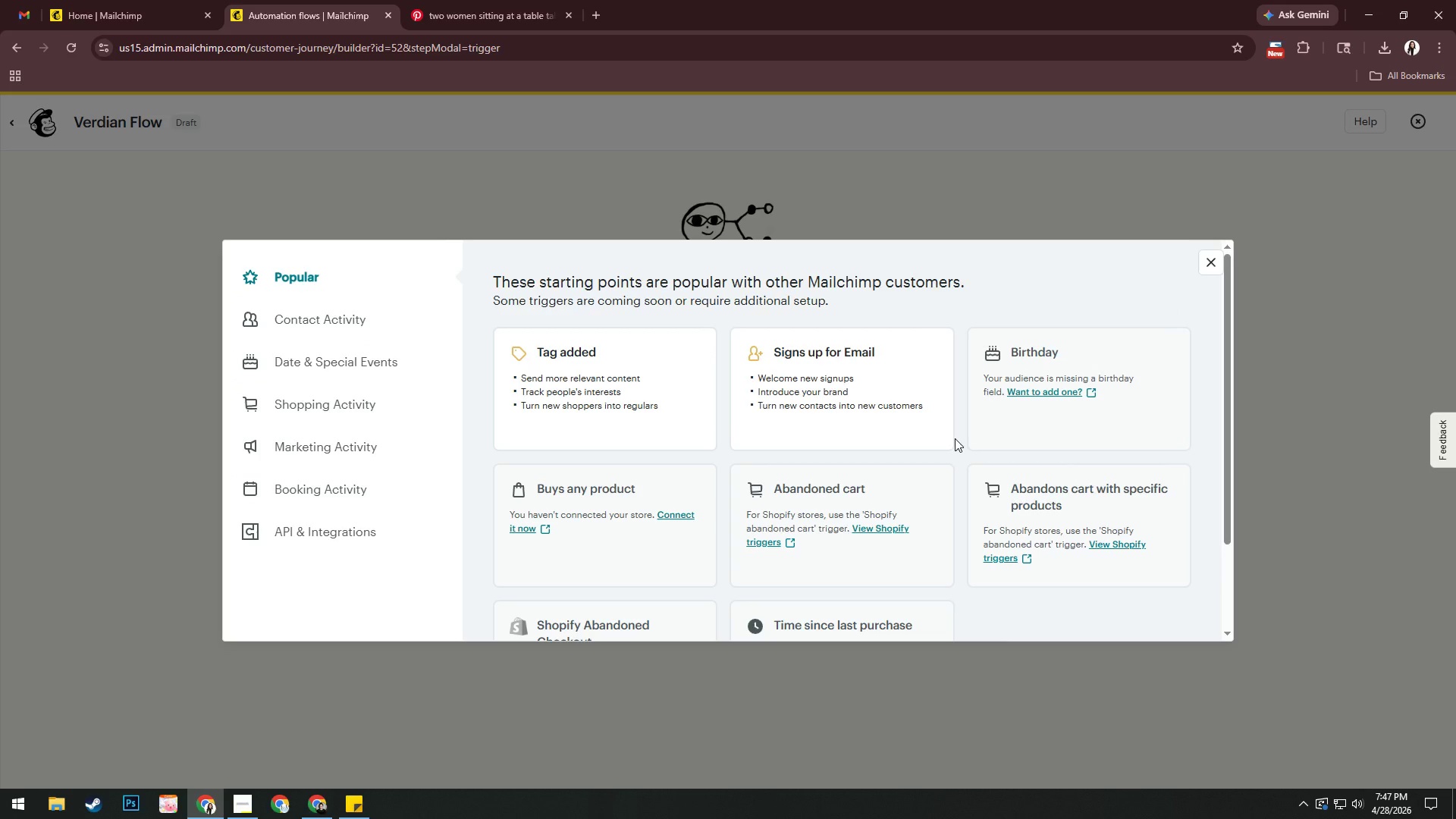 
wait(14.39)
 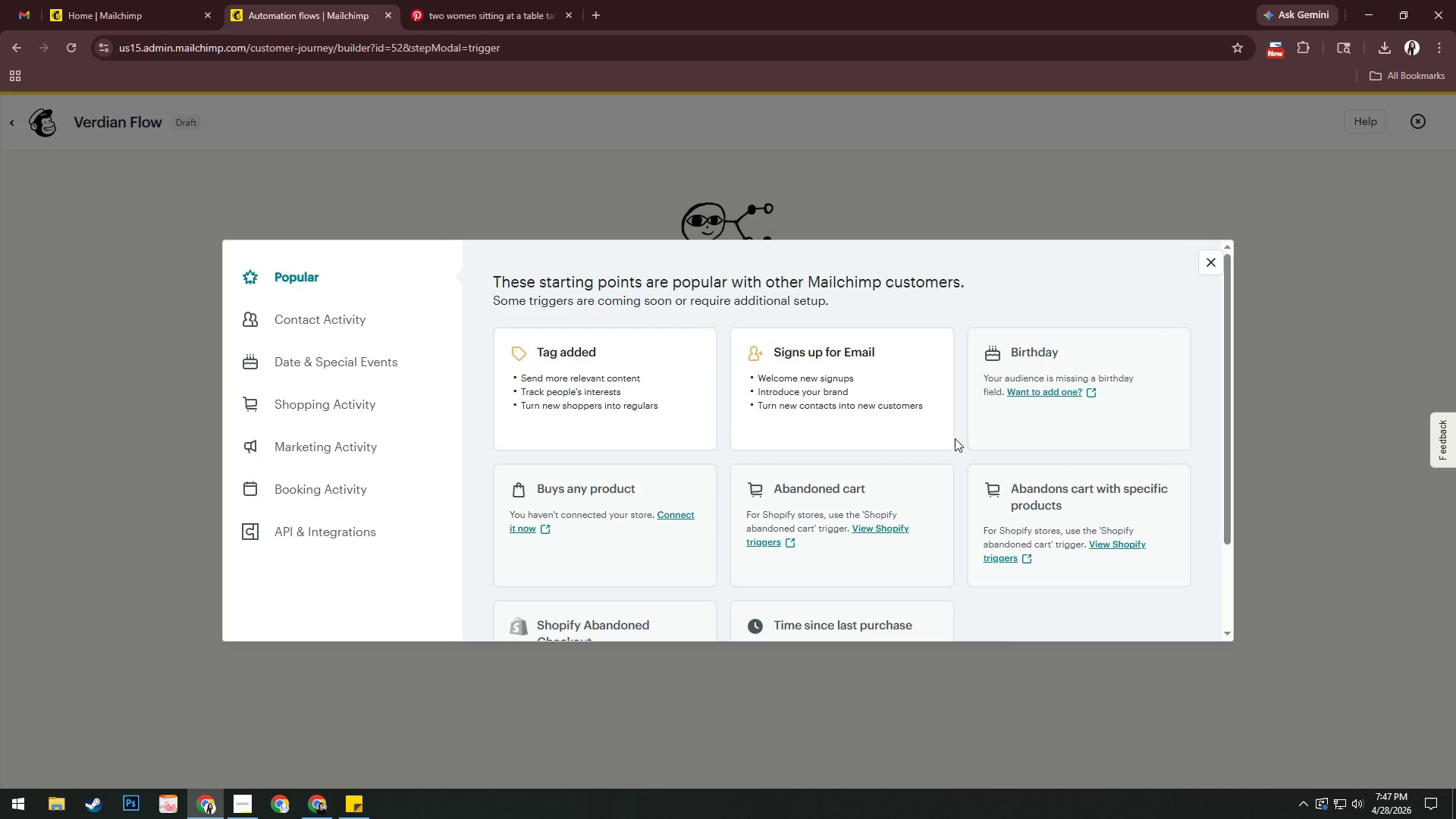 
left_click([388, 318])
 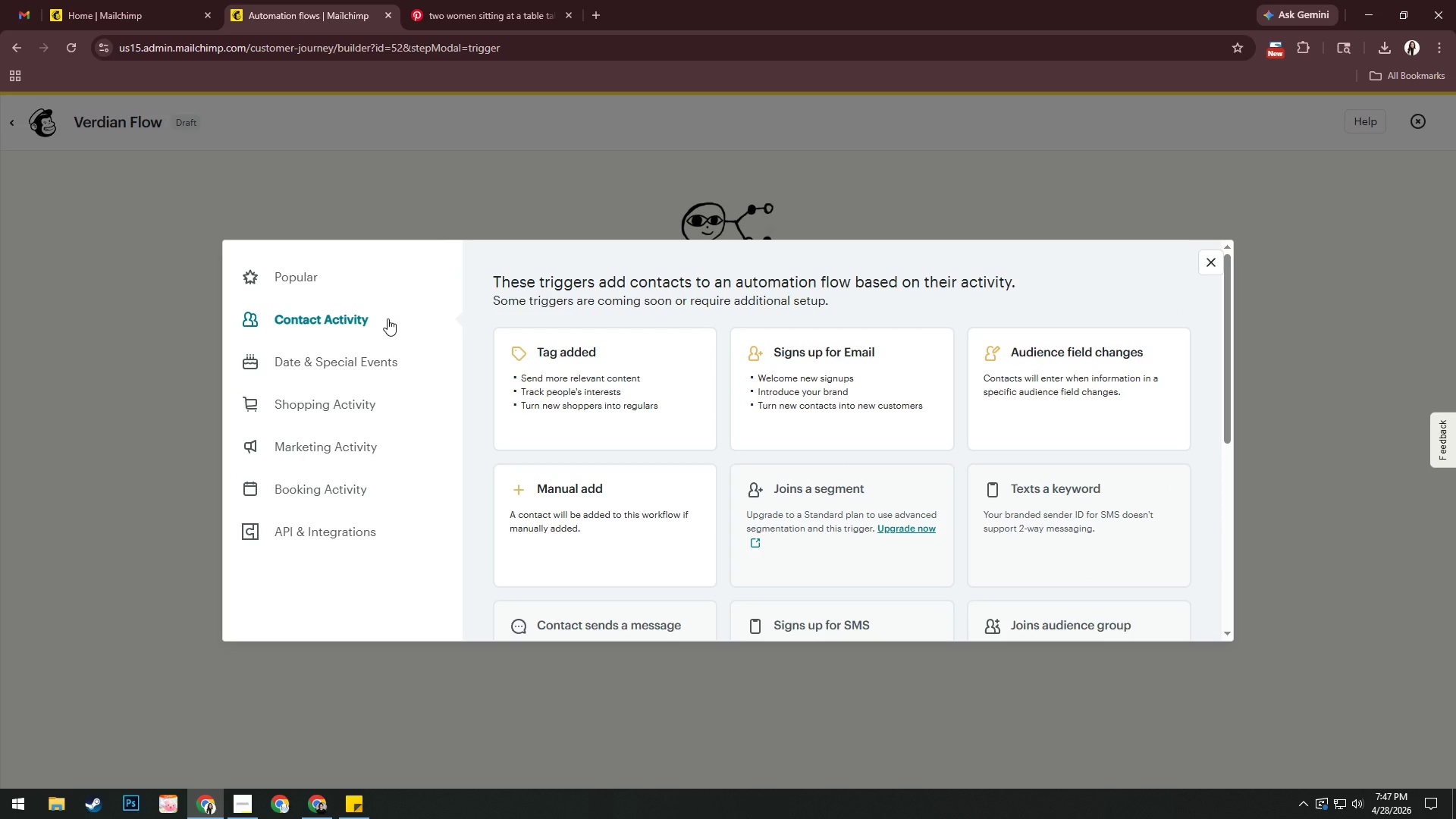 
wait(10.98)
 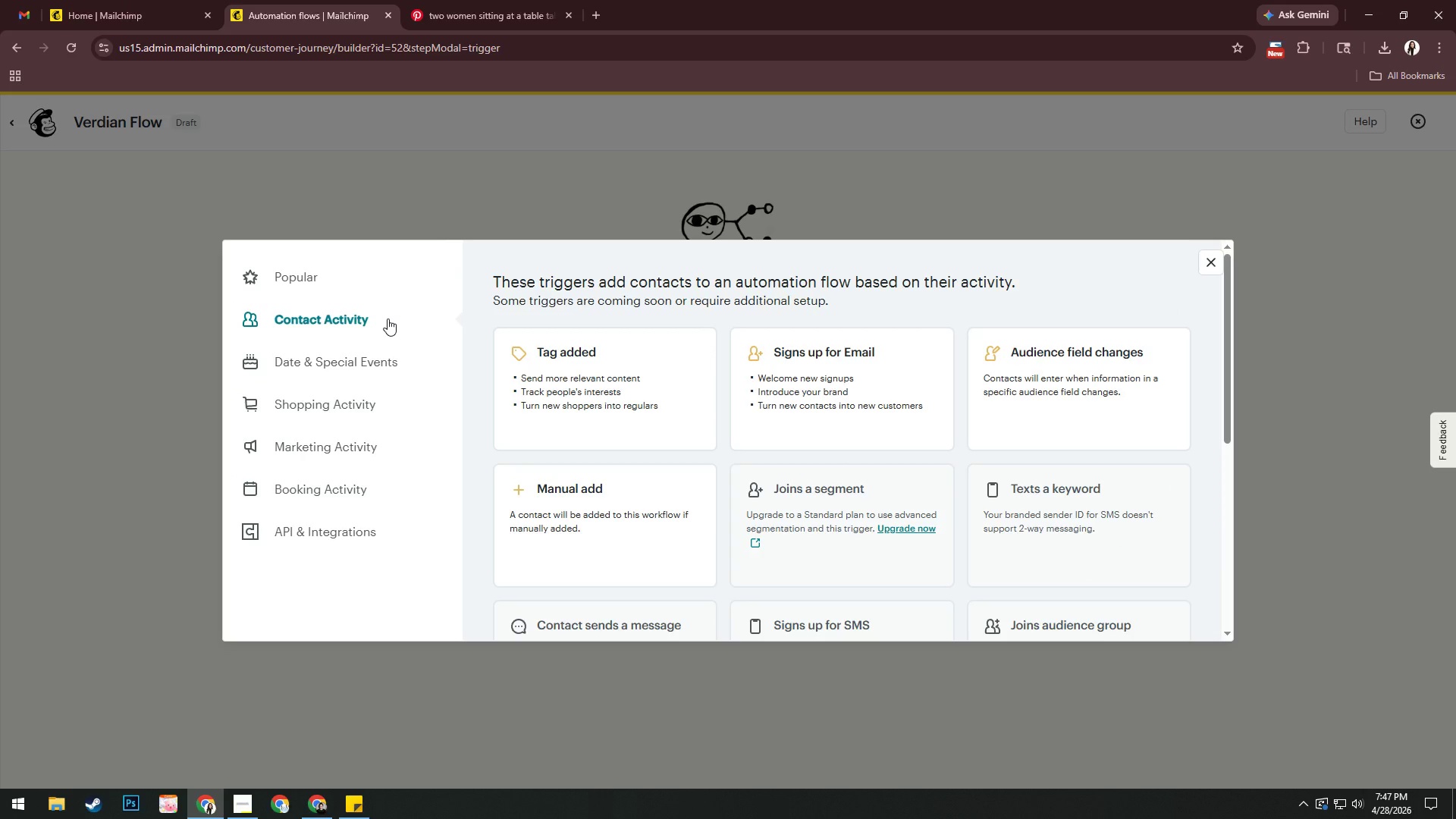 
left_click([372, 453])
 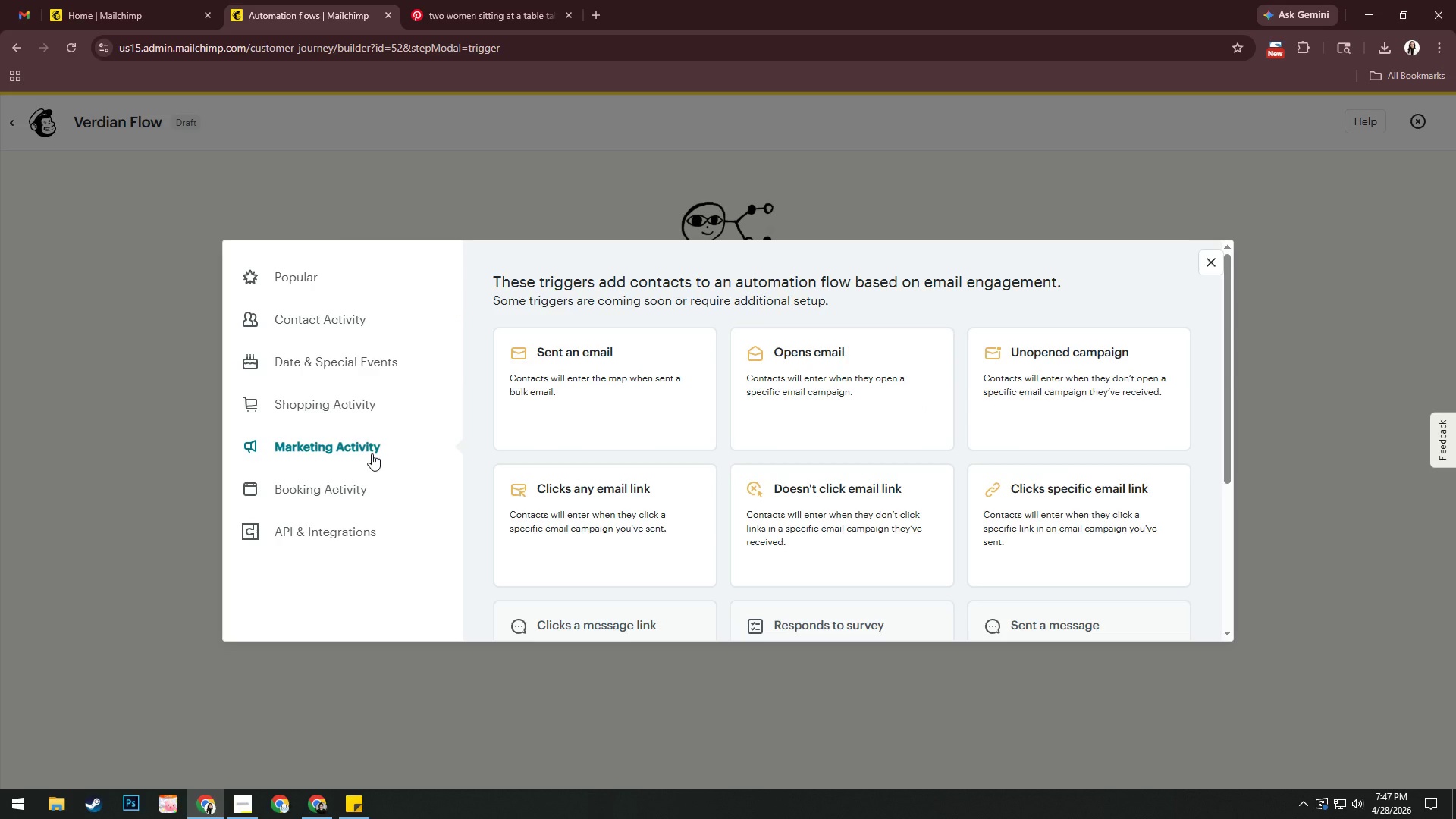 
left_click([369, 331])
 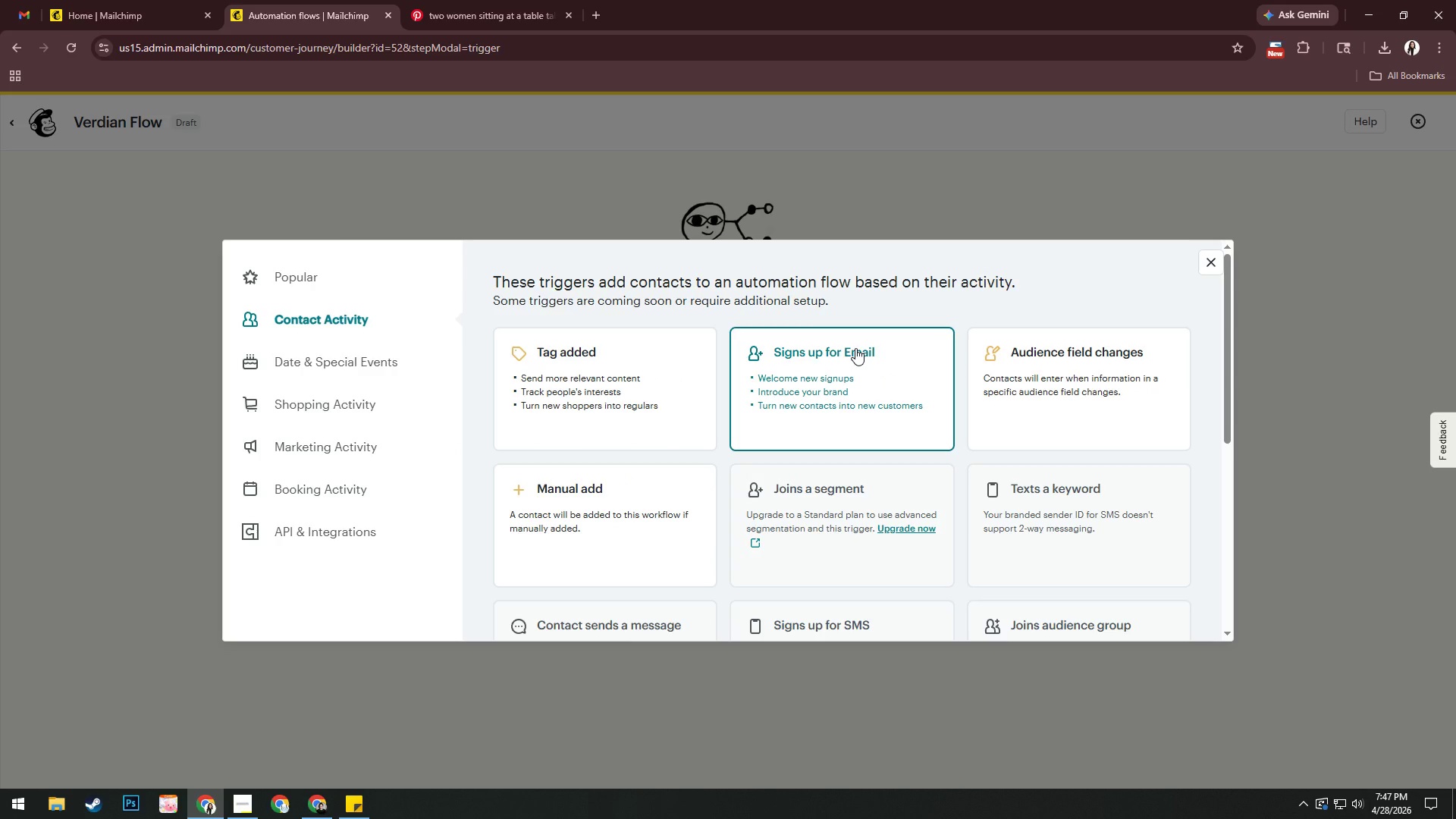 
wait(6.31)
 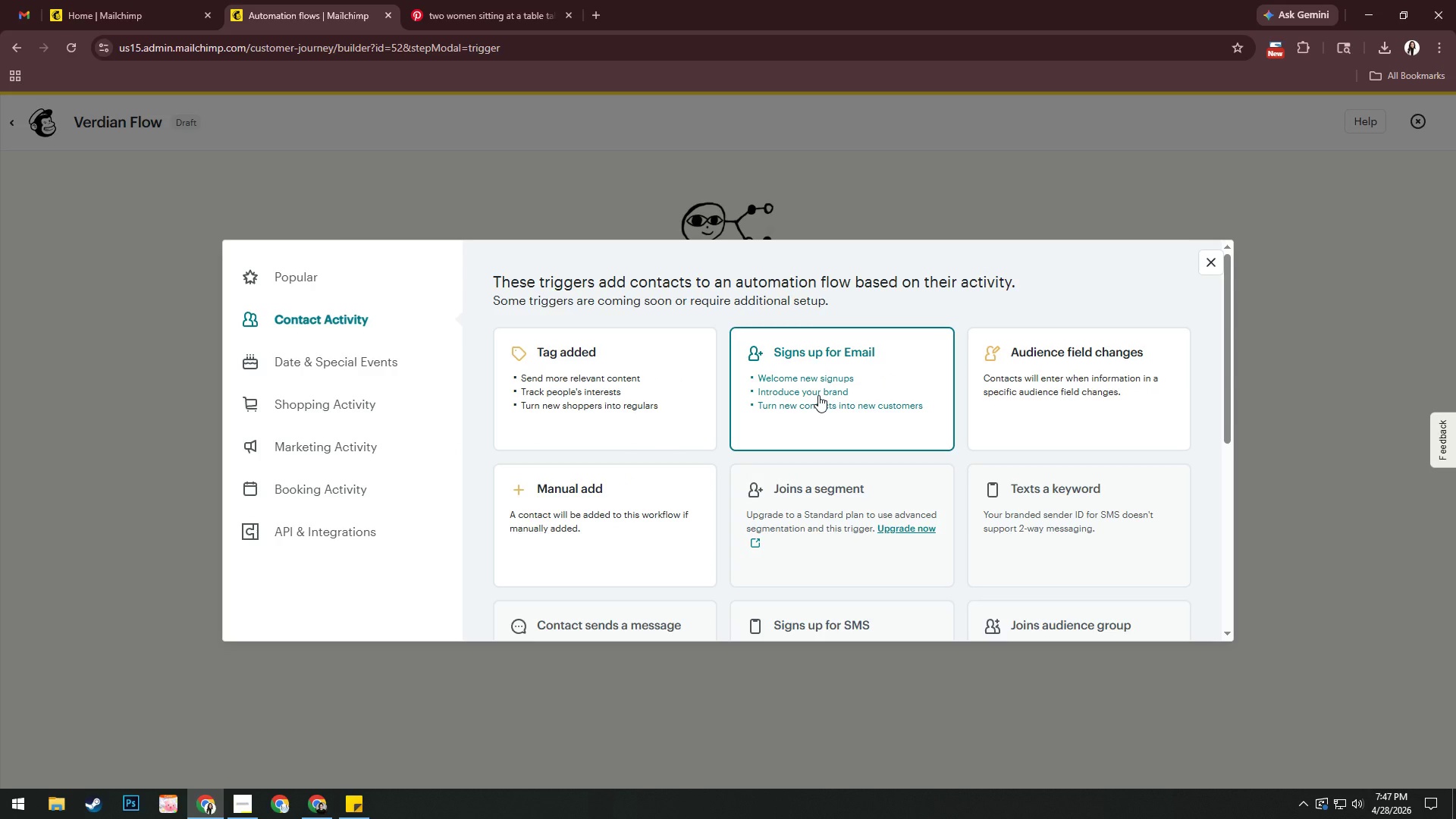 
left_click([848, 381])
 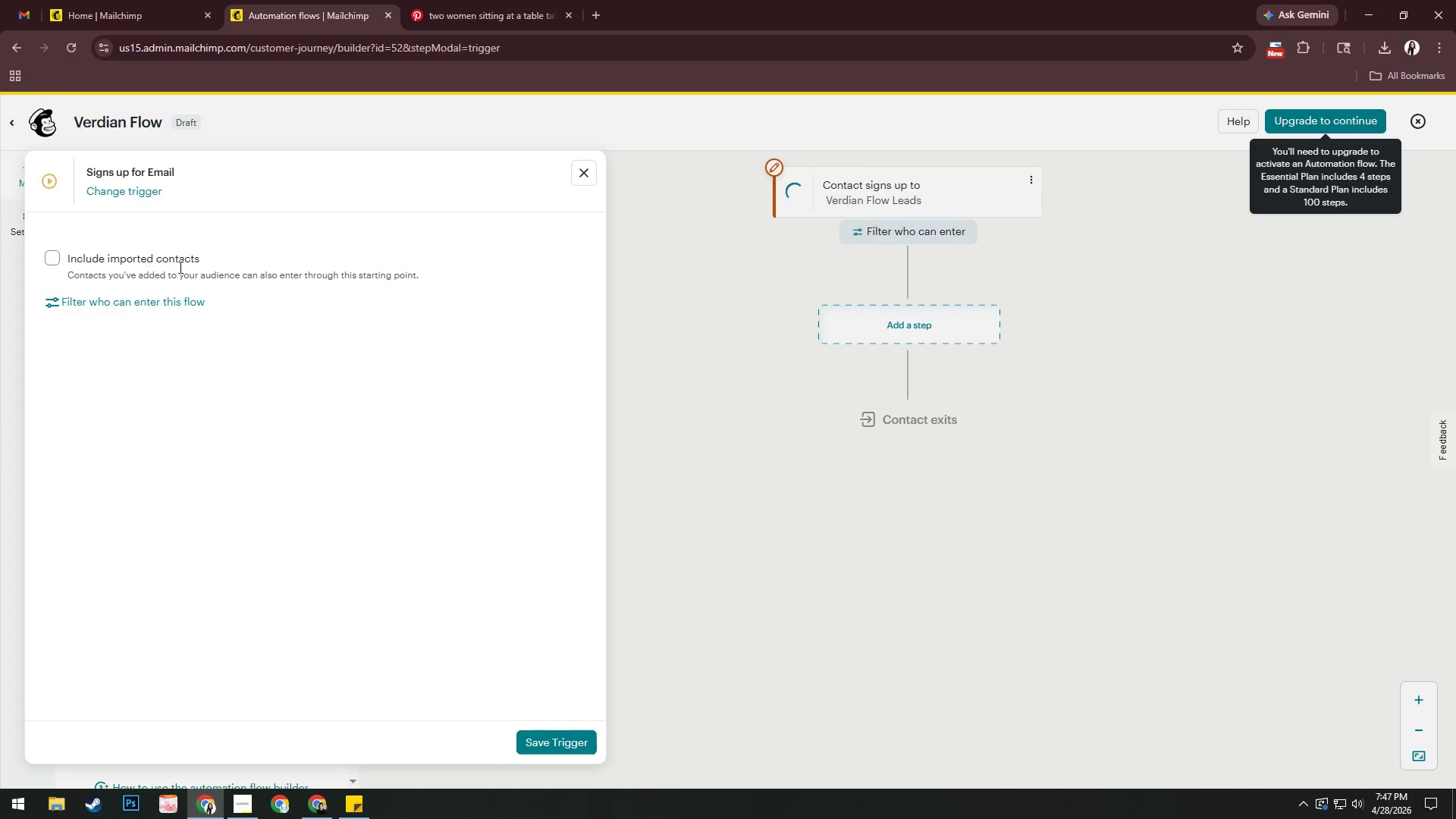 
wait(5.25)
 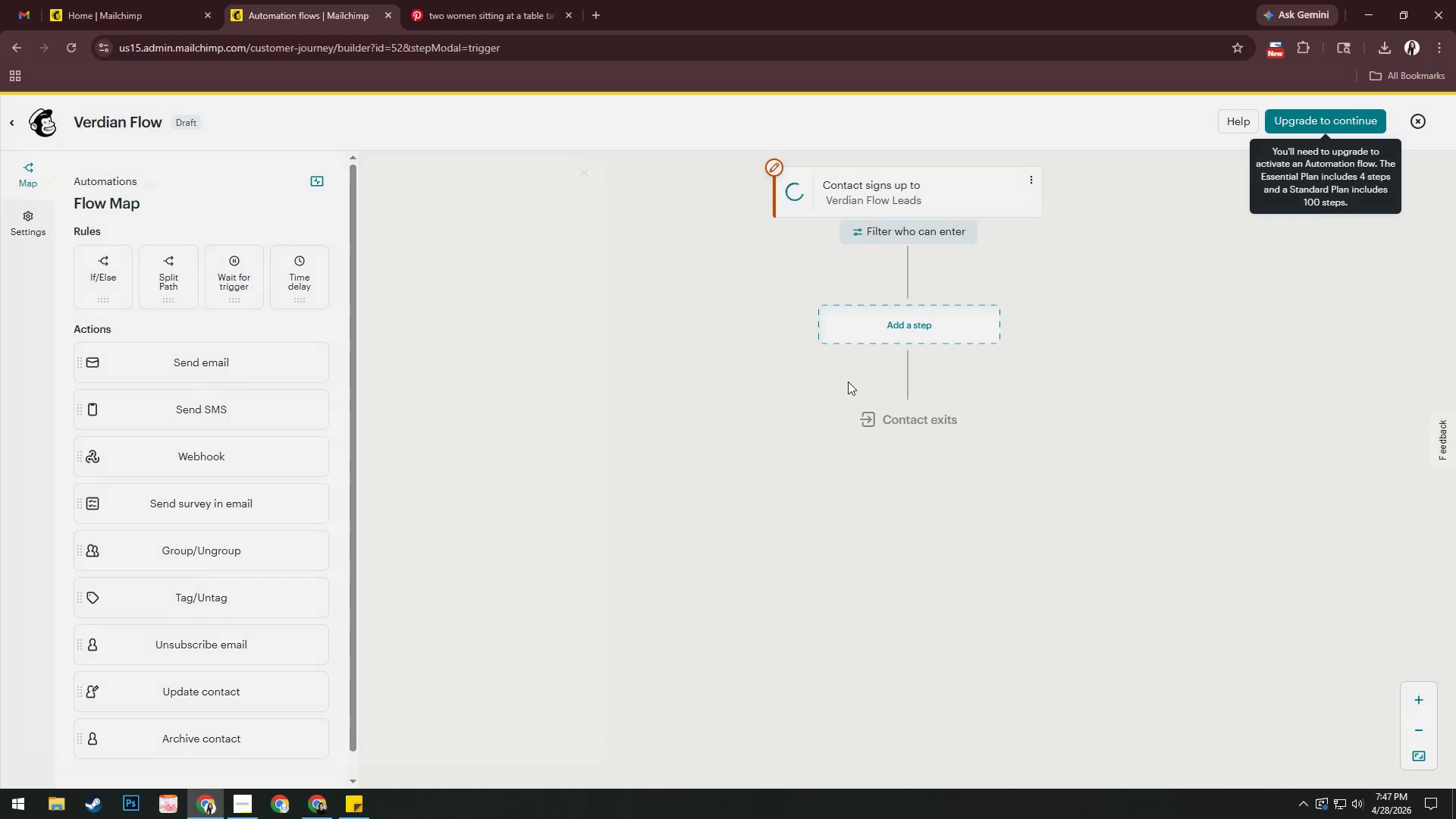 
left_click([55, 253])
 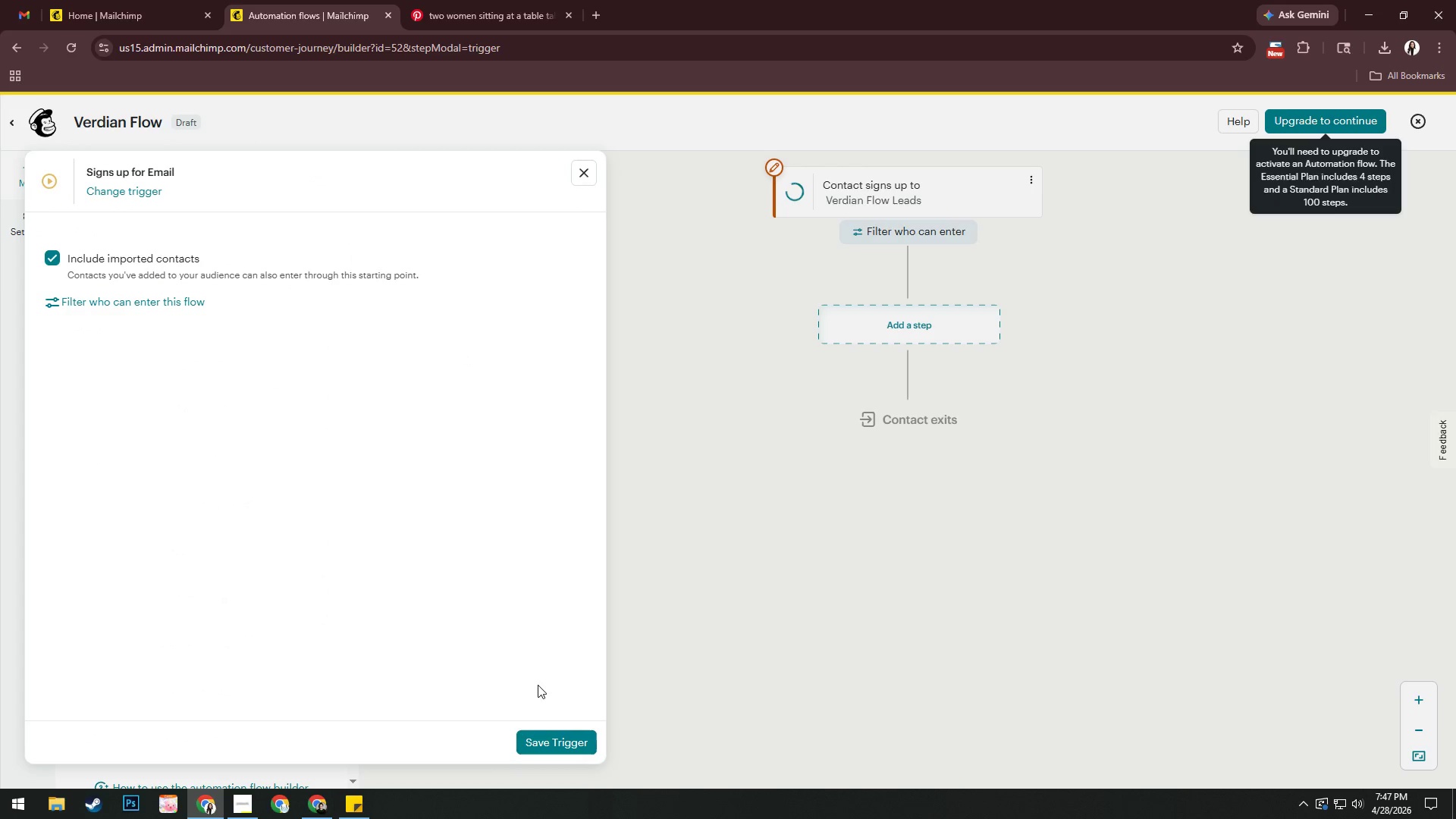 
left_click([558, 744])
 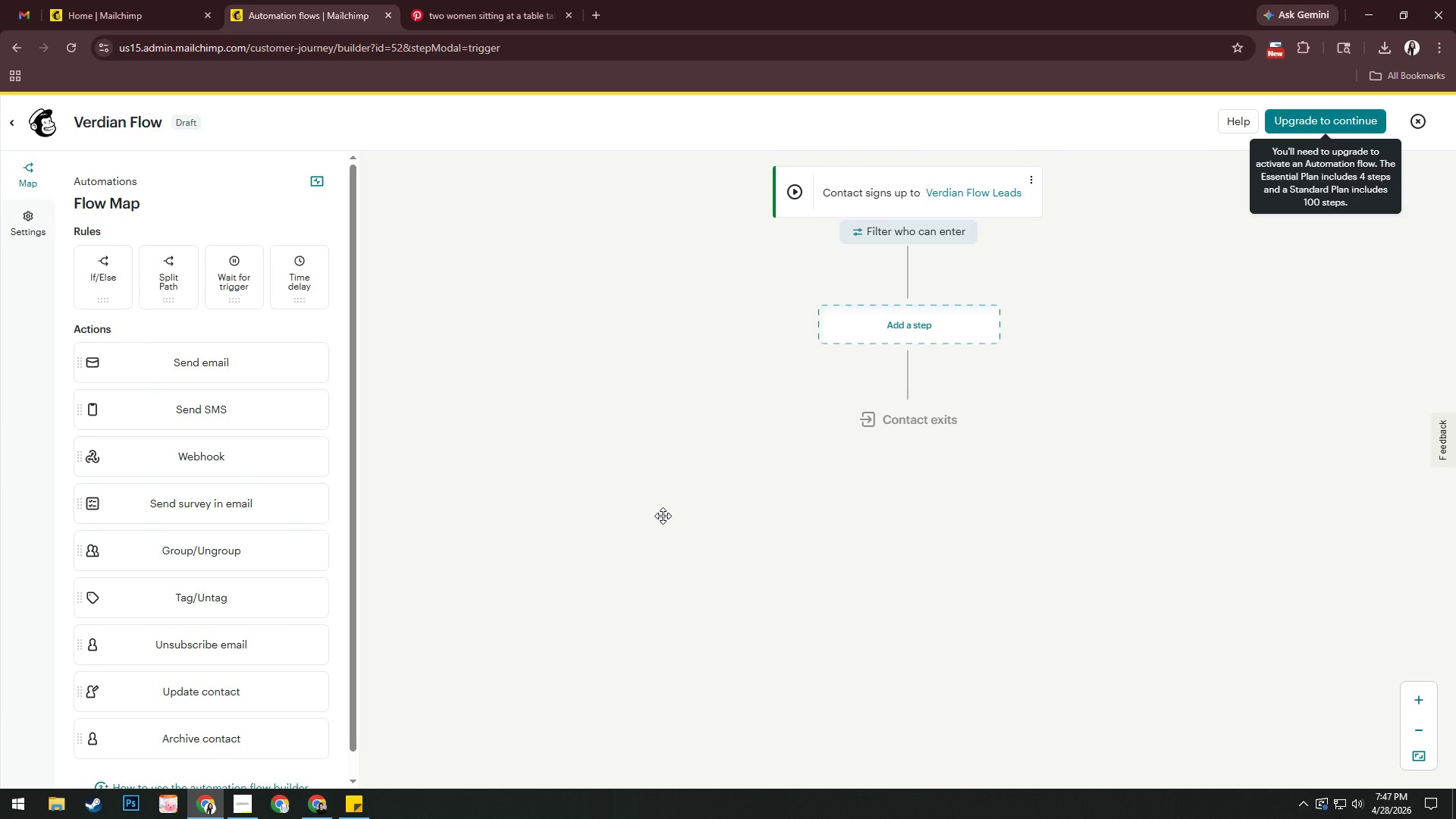 
wait(12.62)
 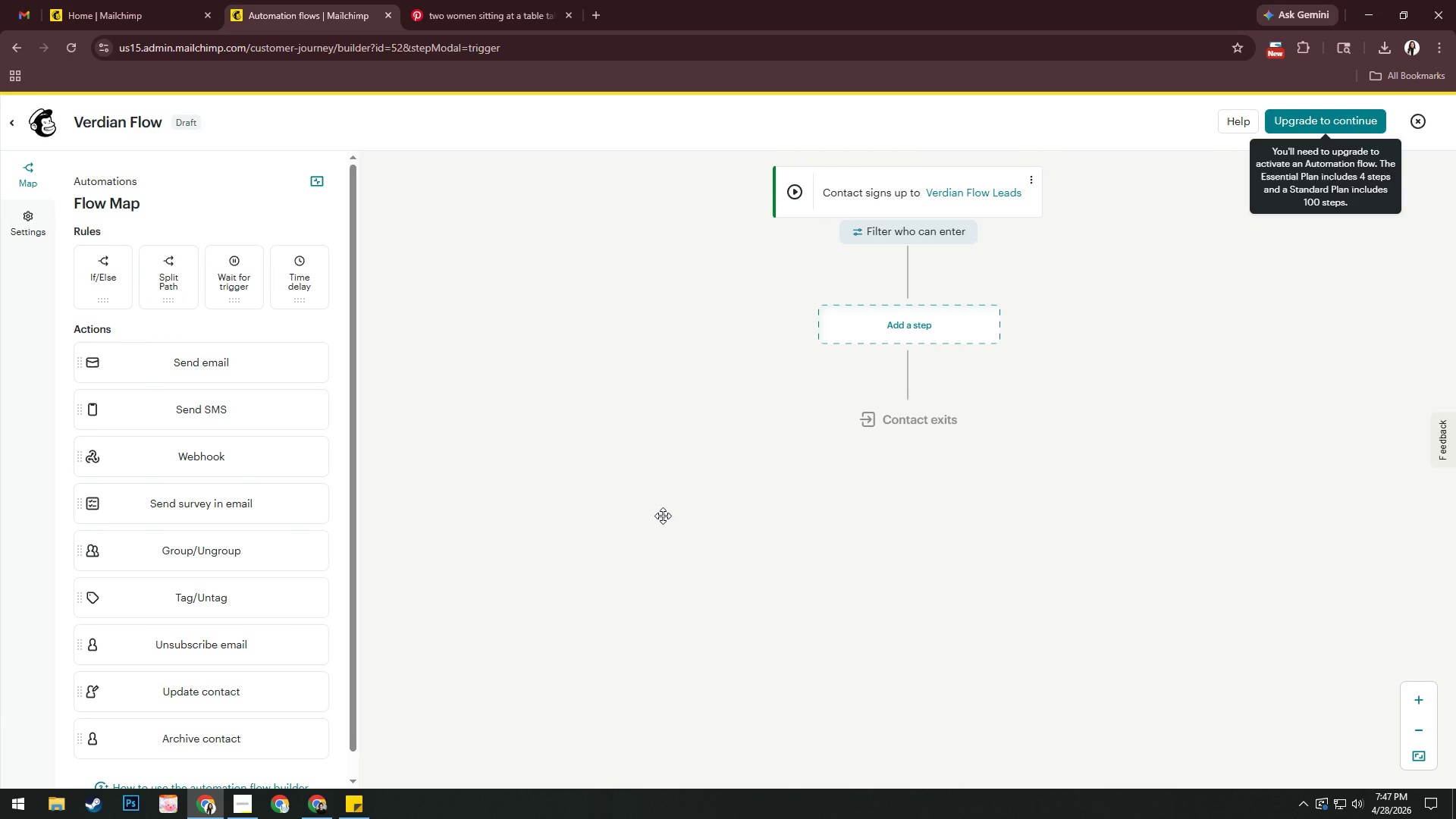 
left_click([942, 315])
 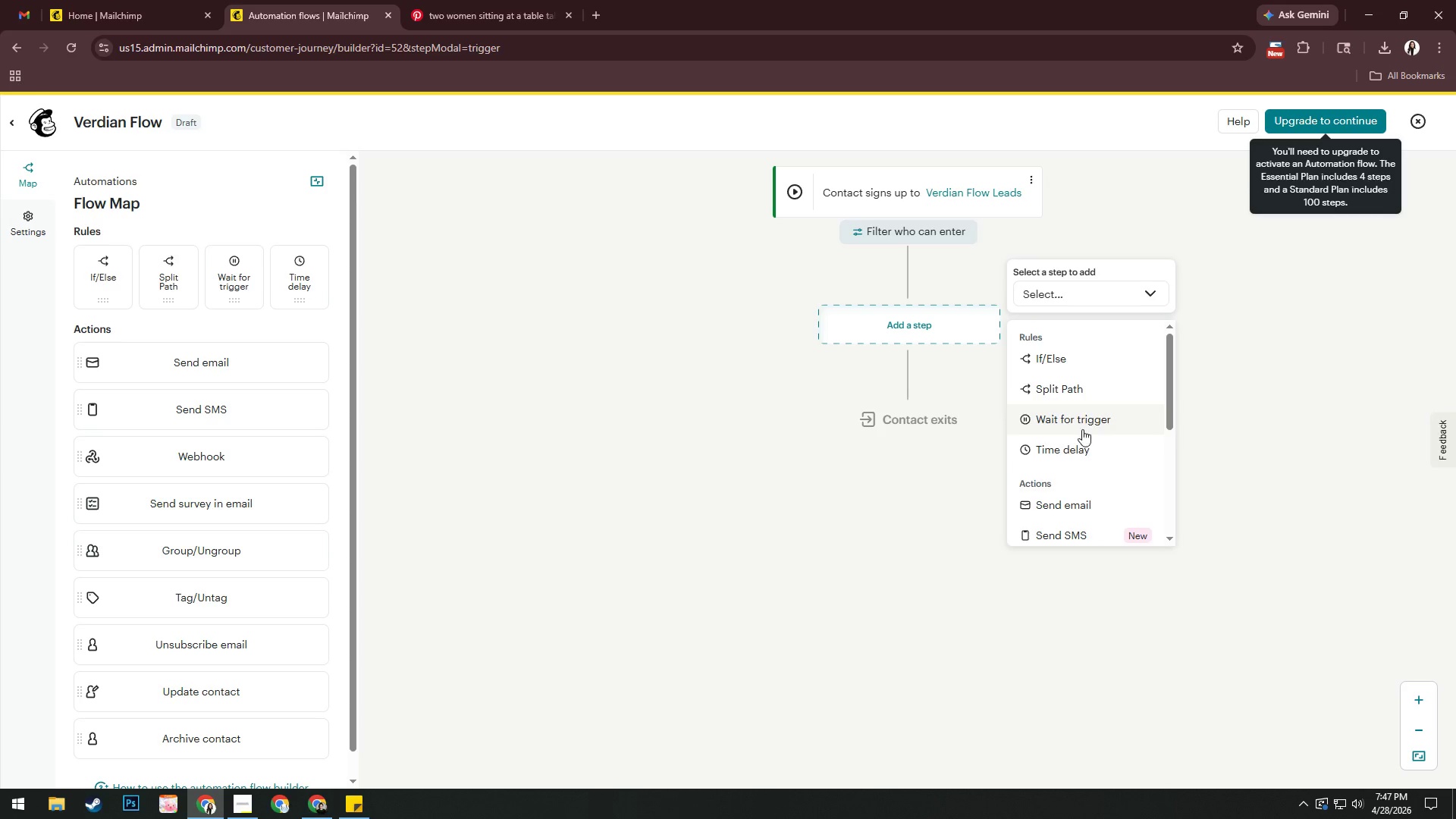 
left_click([1088, 502])
 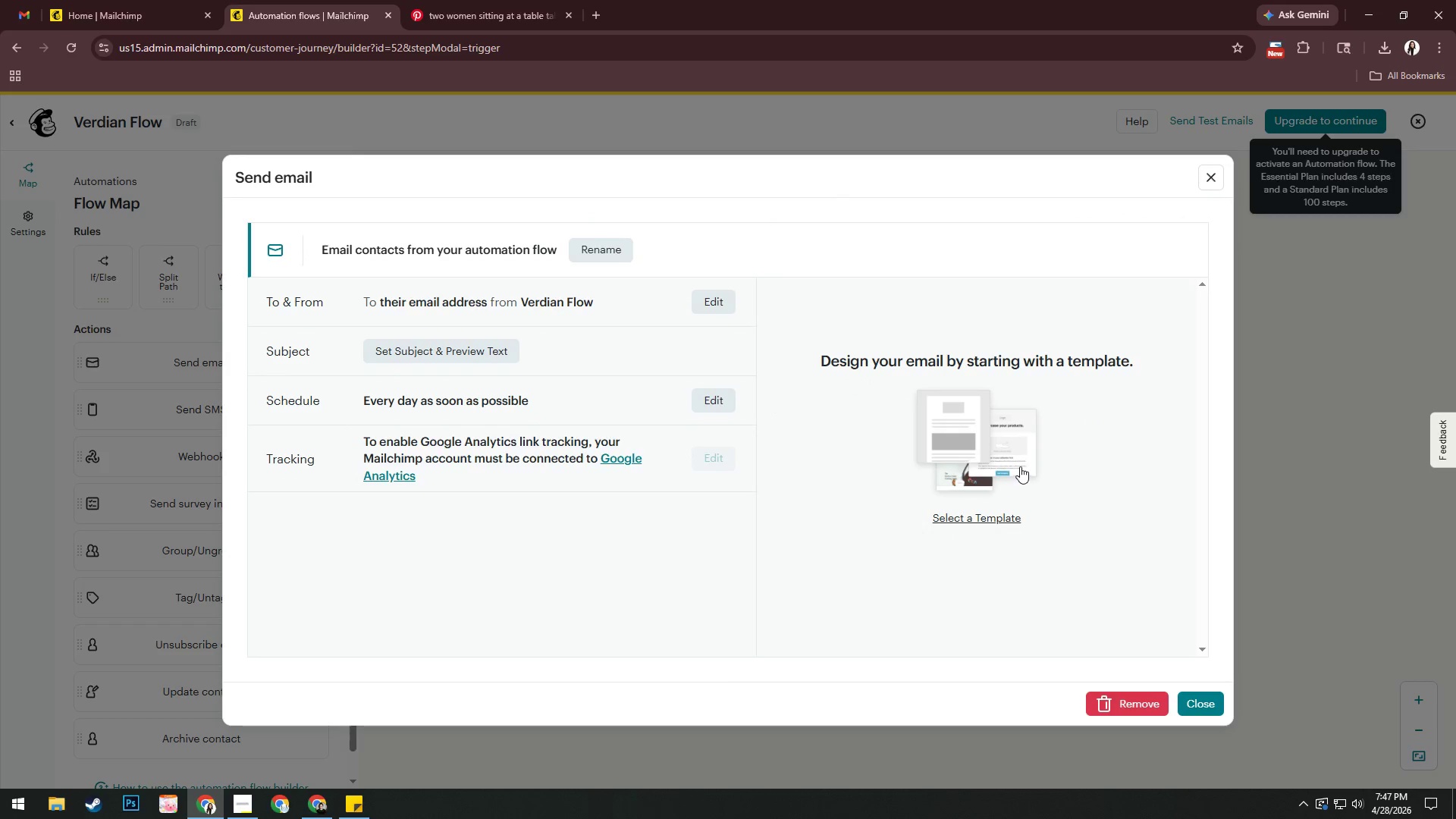 
wait(6.33)
 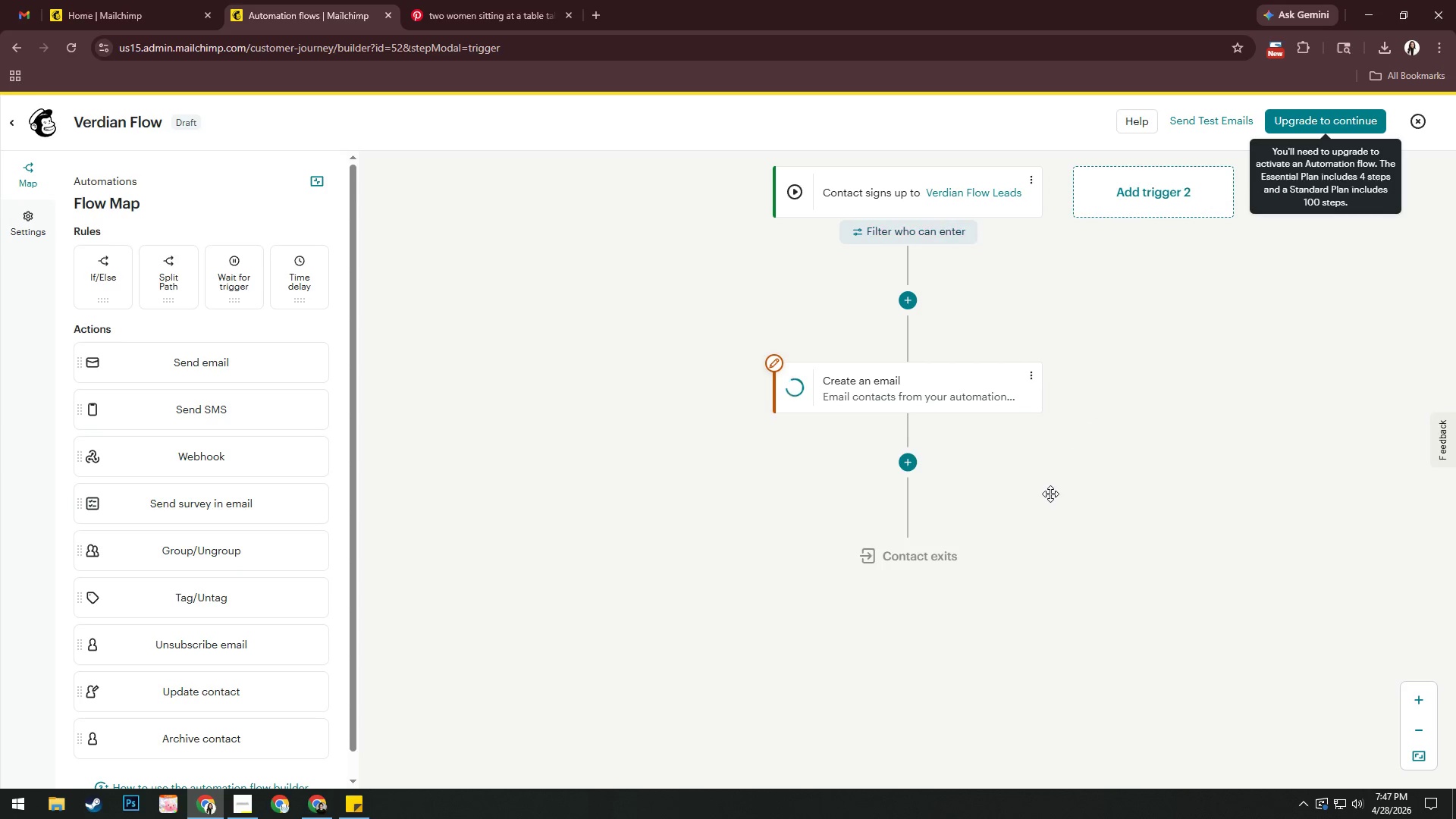 
left_click([613, 245])
 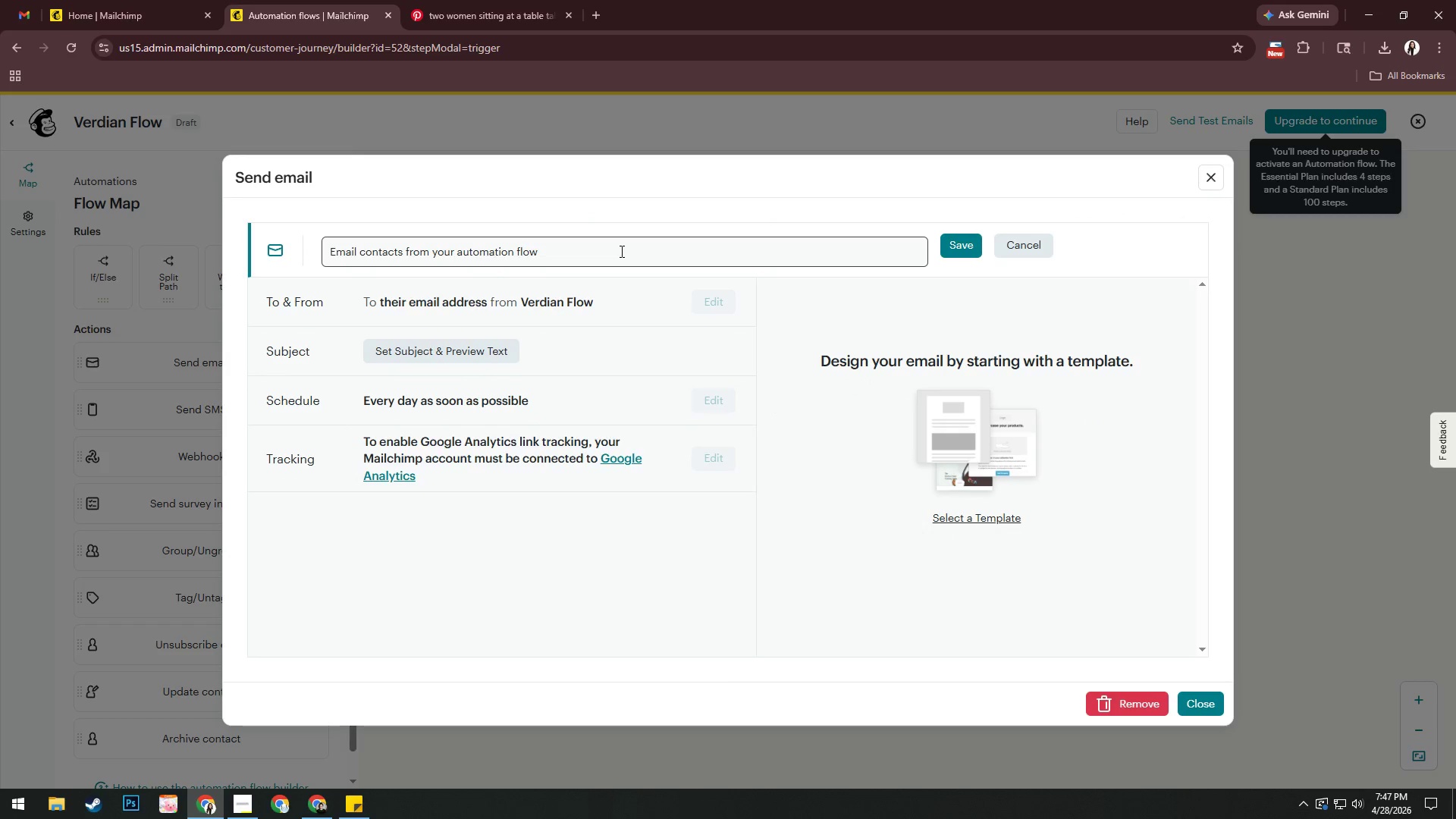 
key(Control+A)
 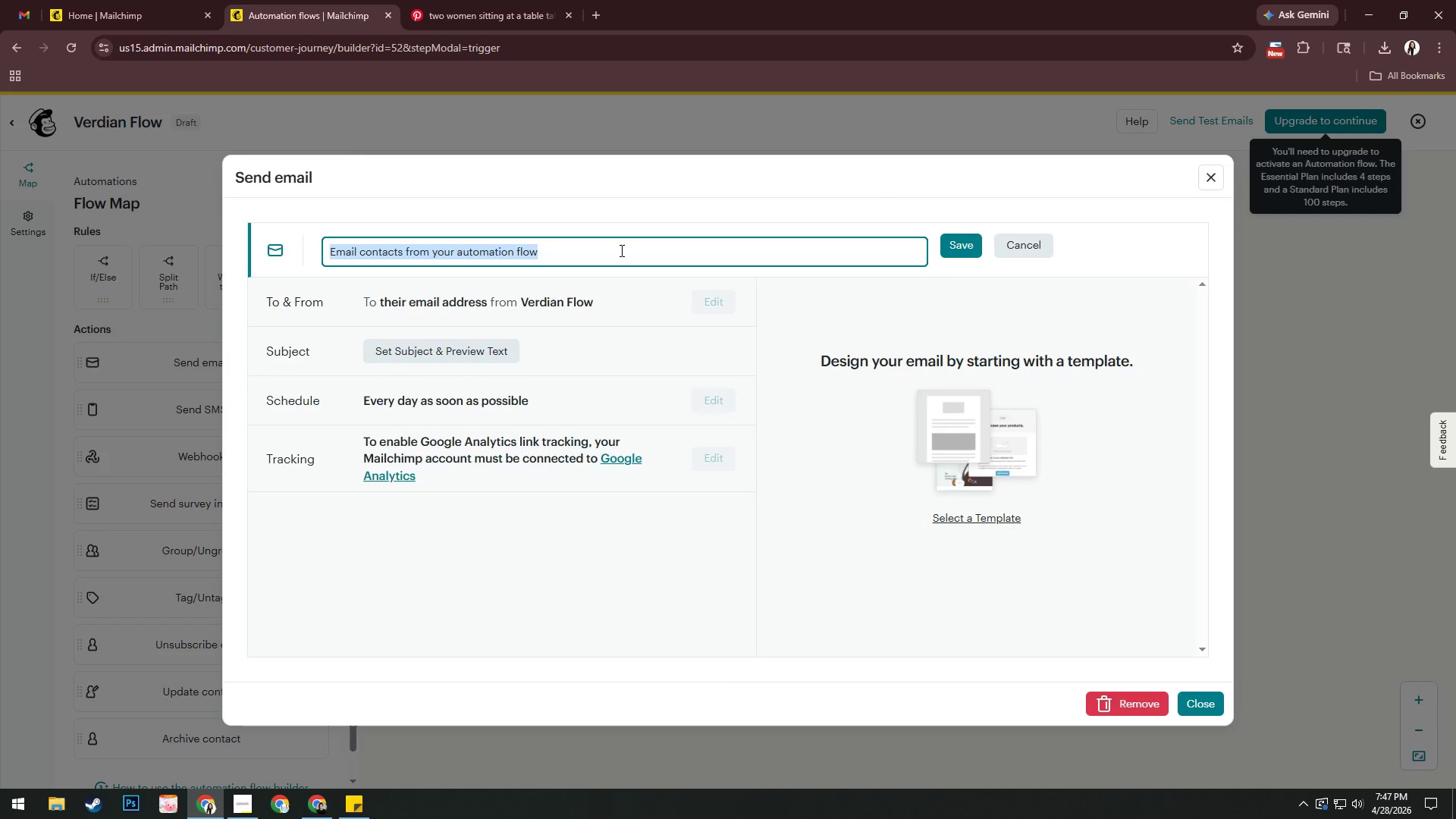 
key(Alt+AltLeft)
 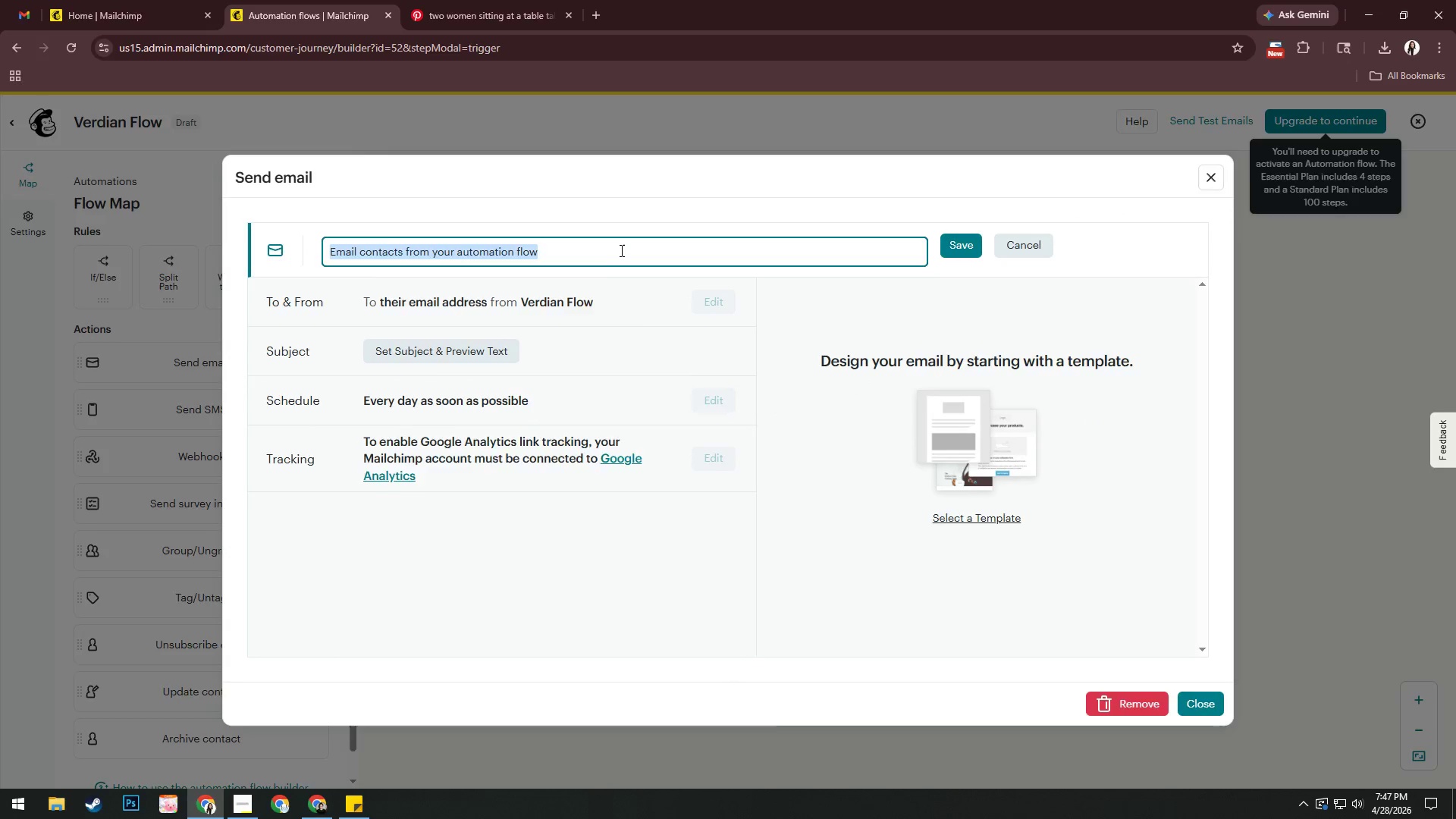 
key(Alt+Tab)